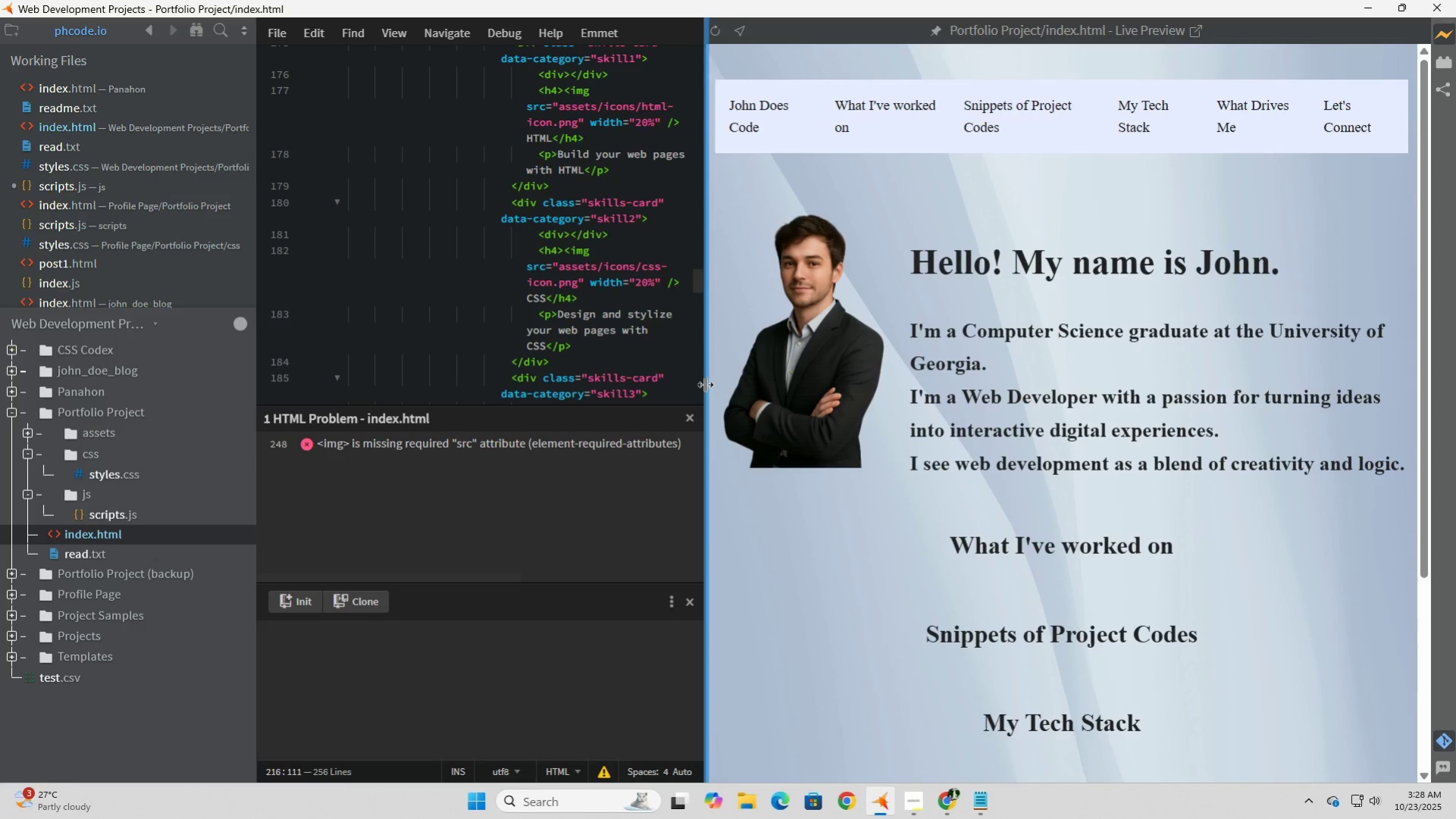 
left_click_drag(start_coordinate=[708, 382], to_coordinate=[1104, 374])
 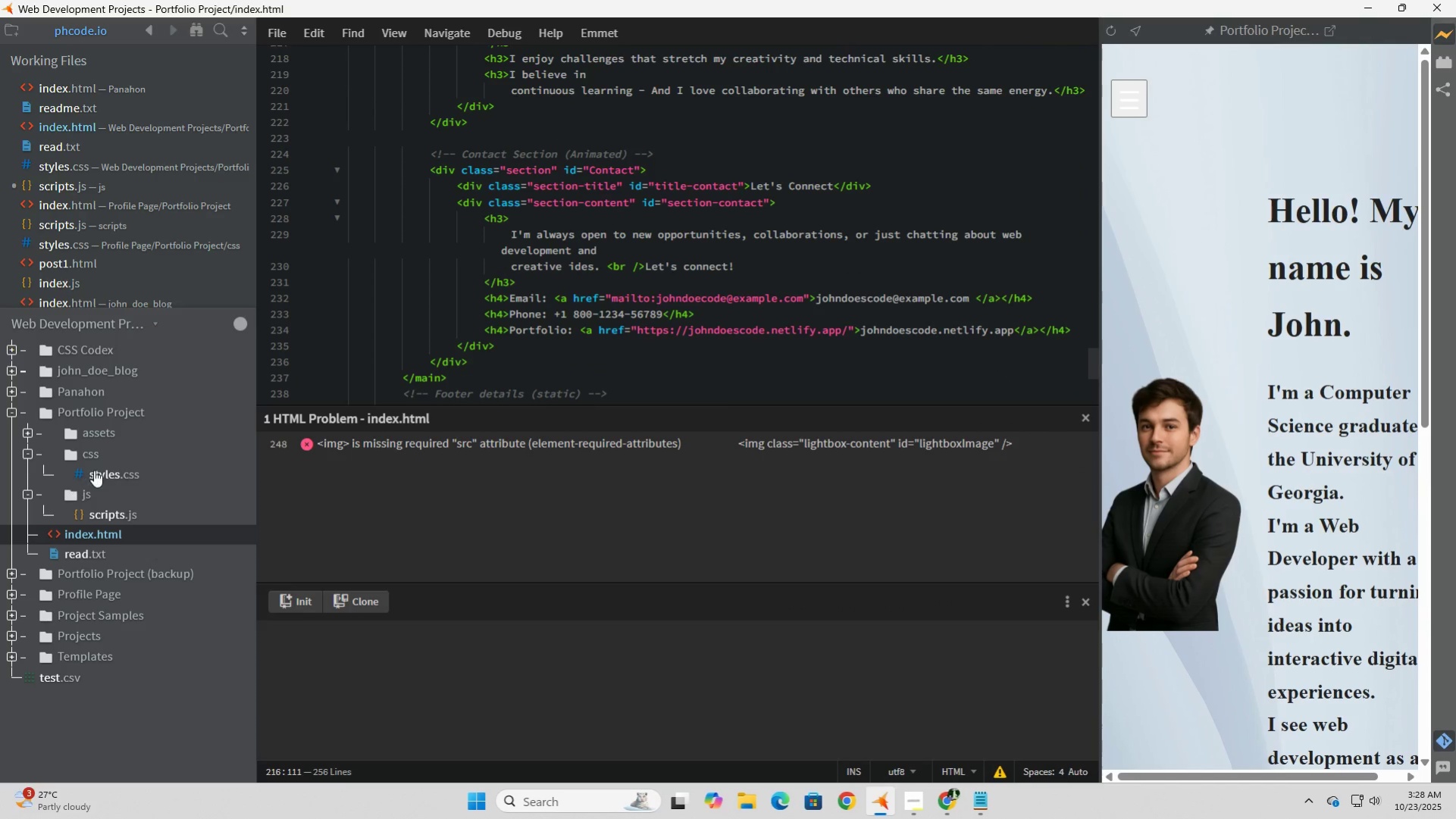 
left_click([95, 470])
 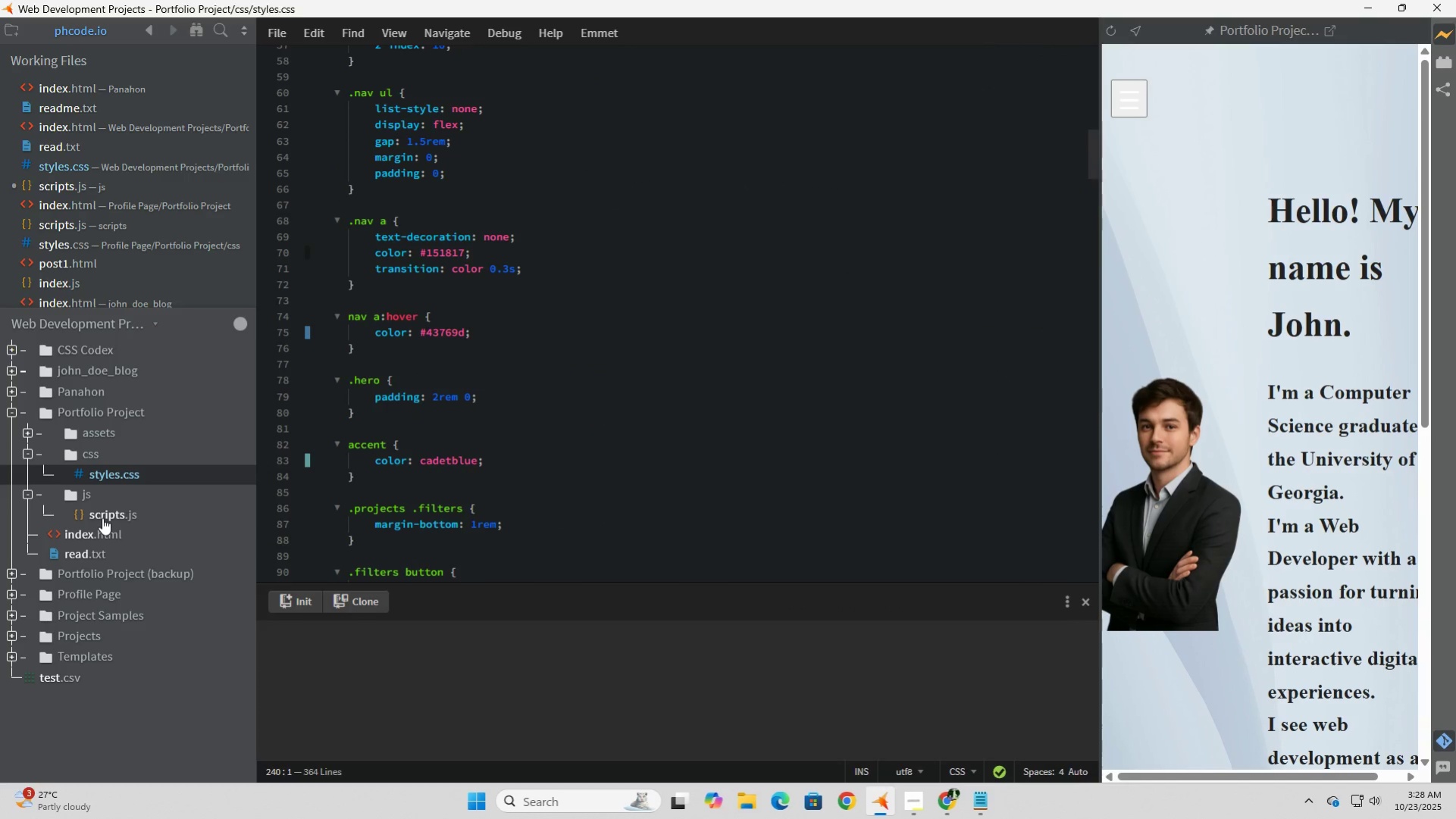 
left_click([102, 517])
 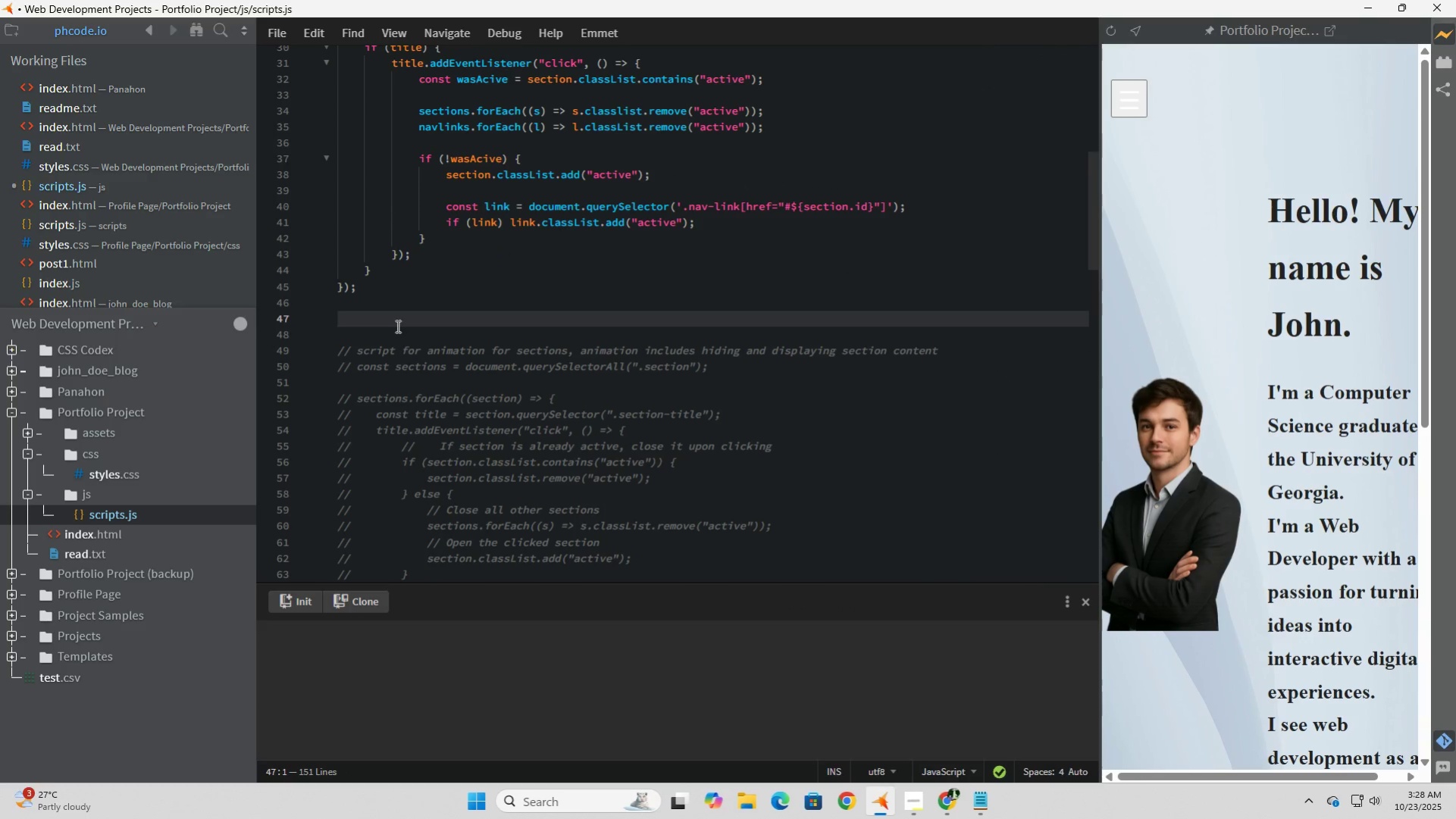 
left_click([396, 325])
 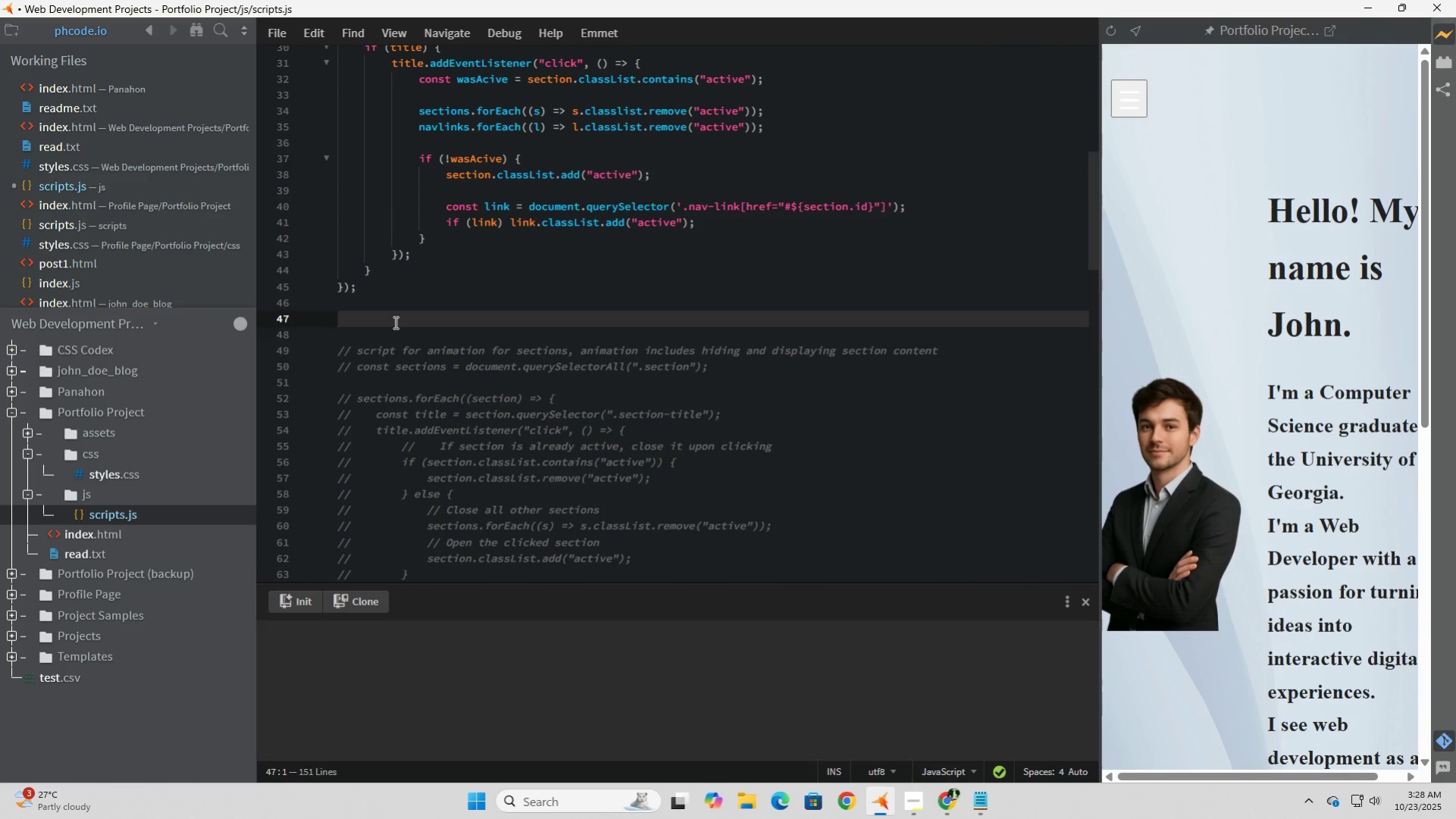 
type(navl)
key(Backspace)
type(L)
key(Tab)
type(.forEach ((link)
 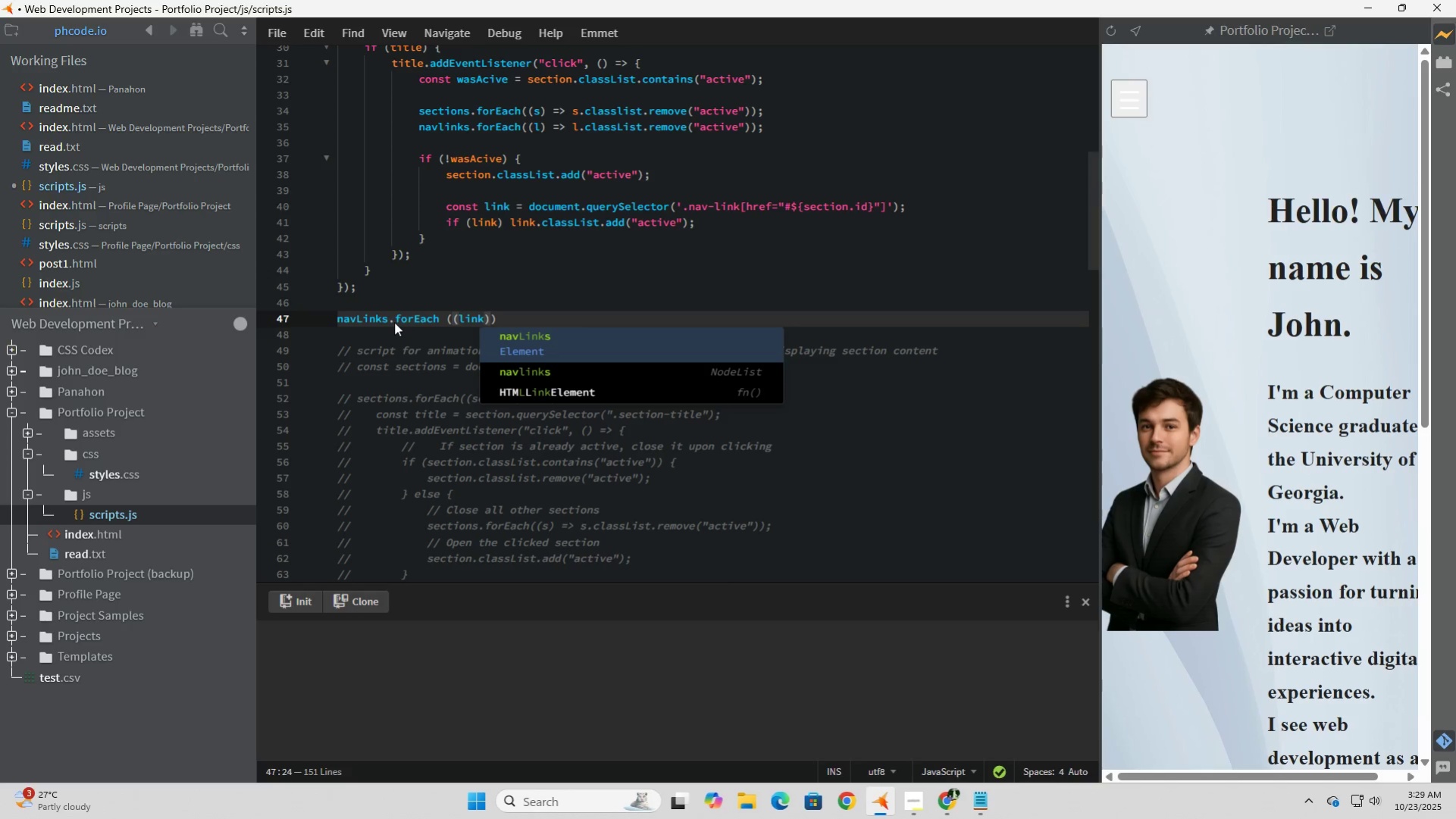 
key(ArrowRight)
 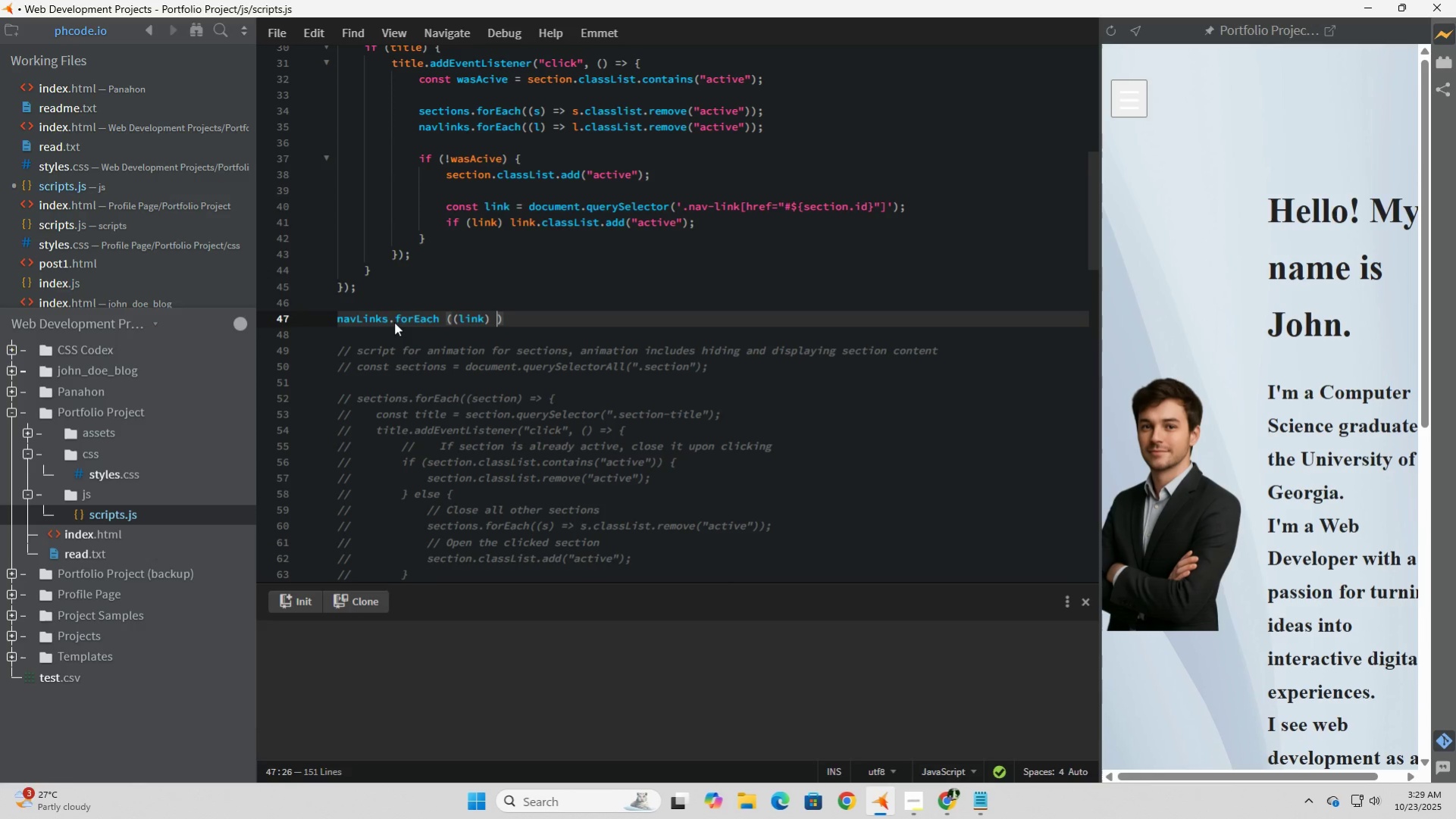 
key(Space)
 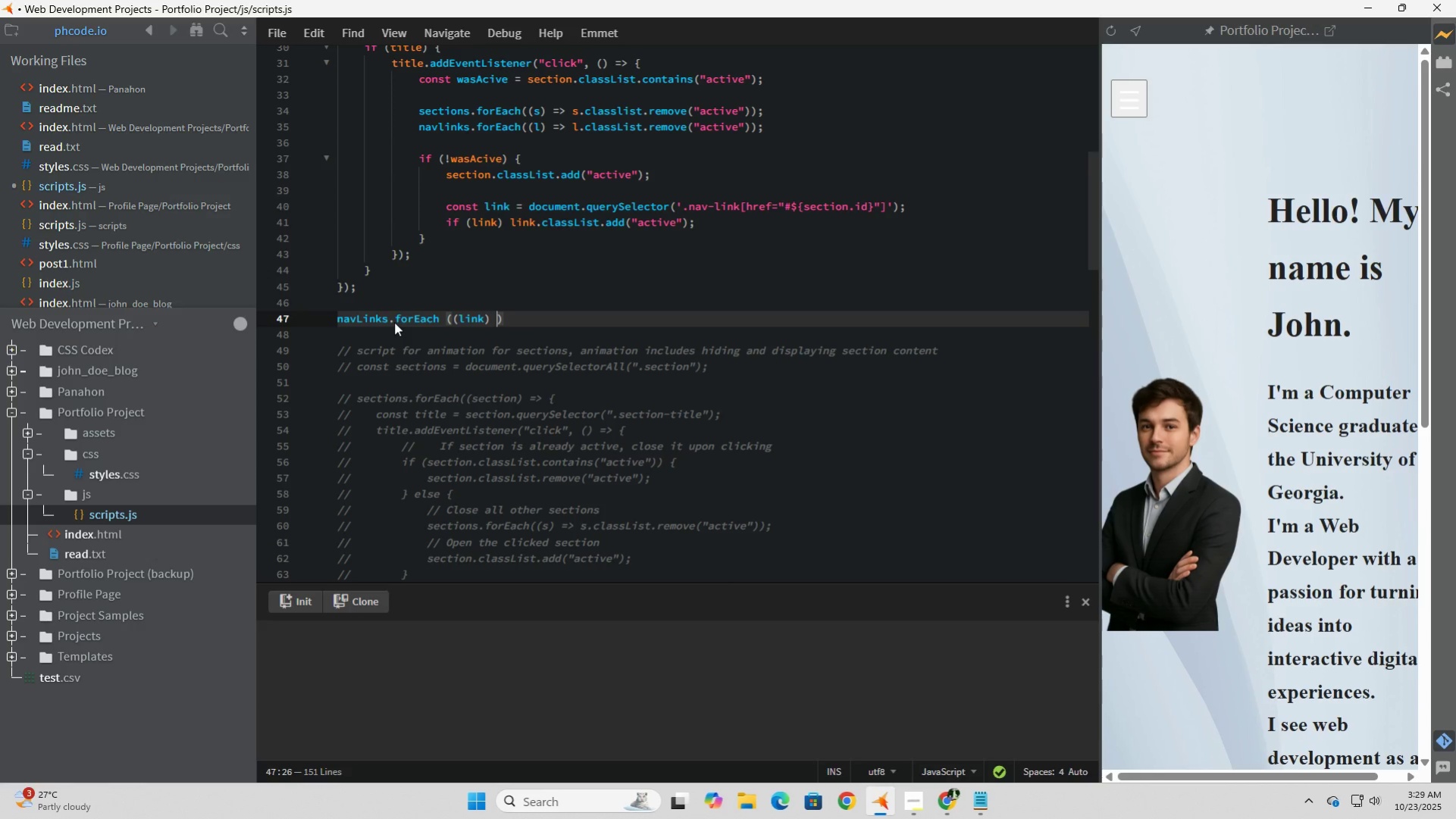 
key(Equal)
 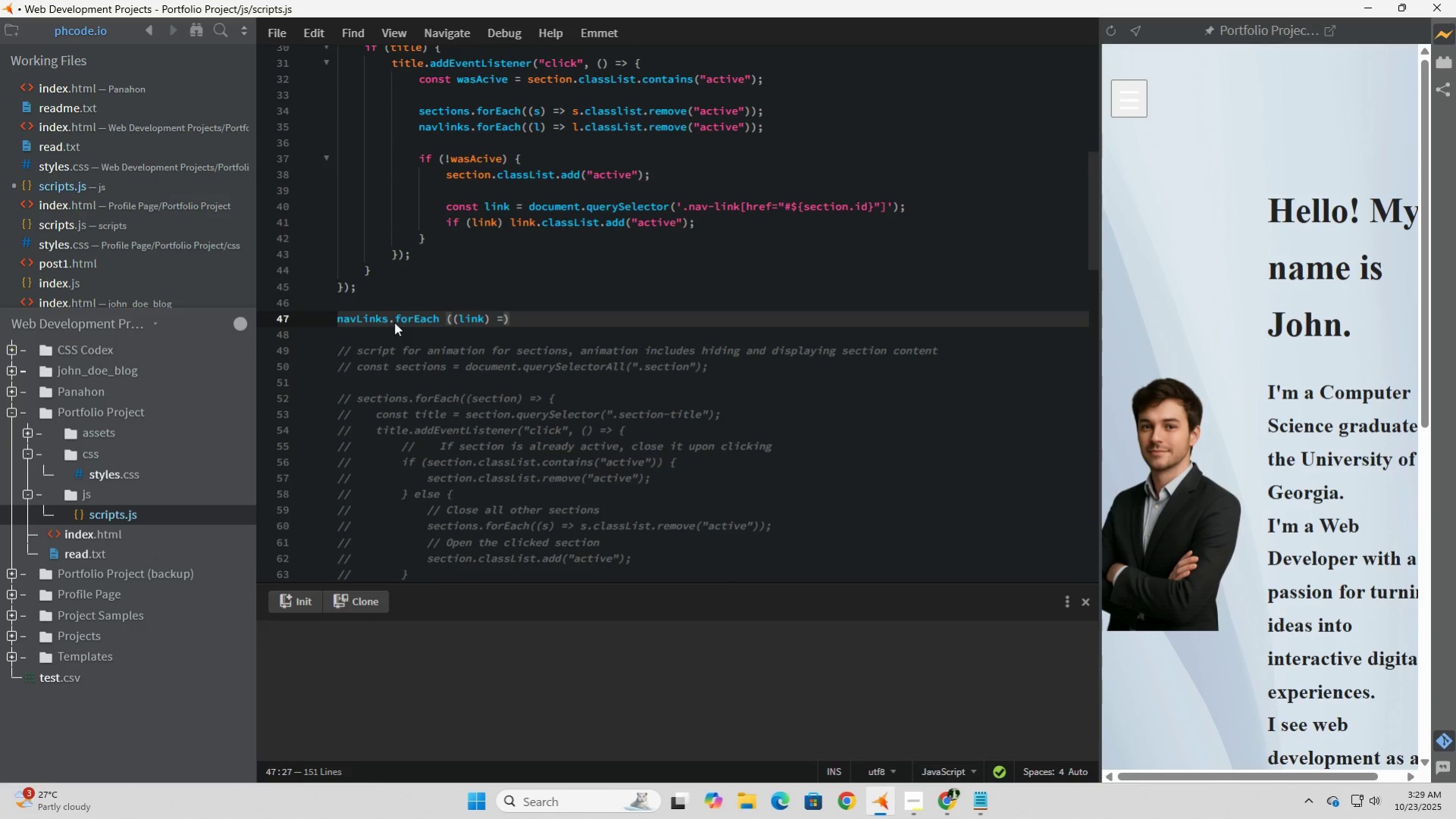 
key(Space)
 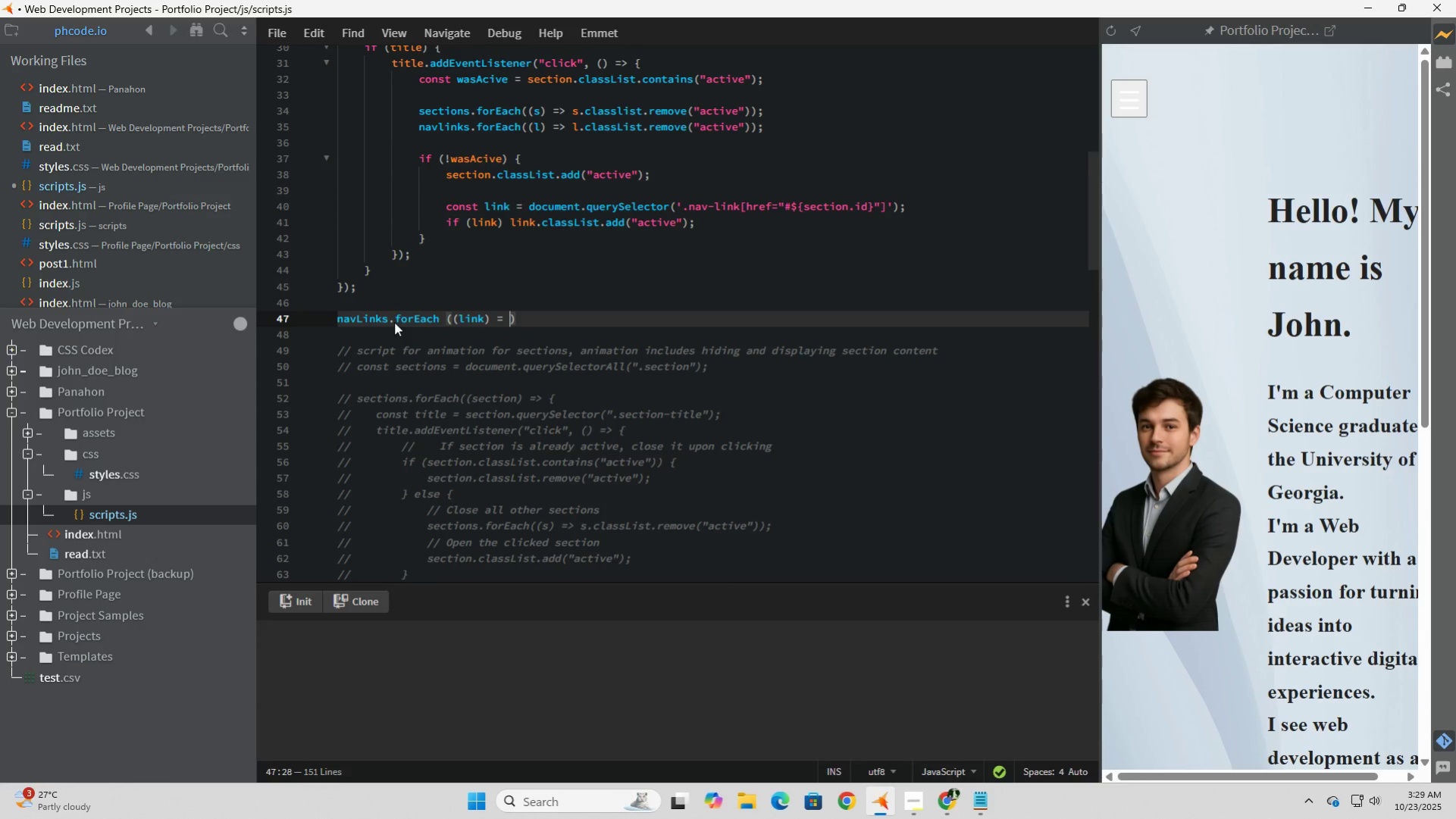 
hold_key(key=ShiftLeft, duration=1.11)
 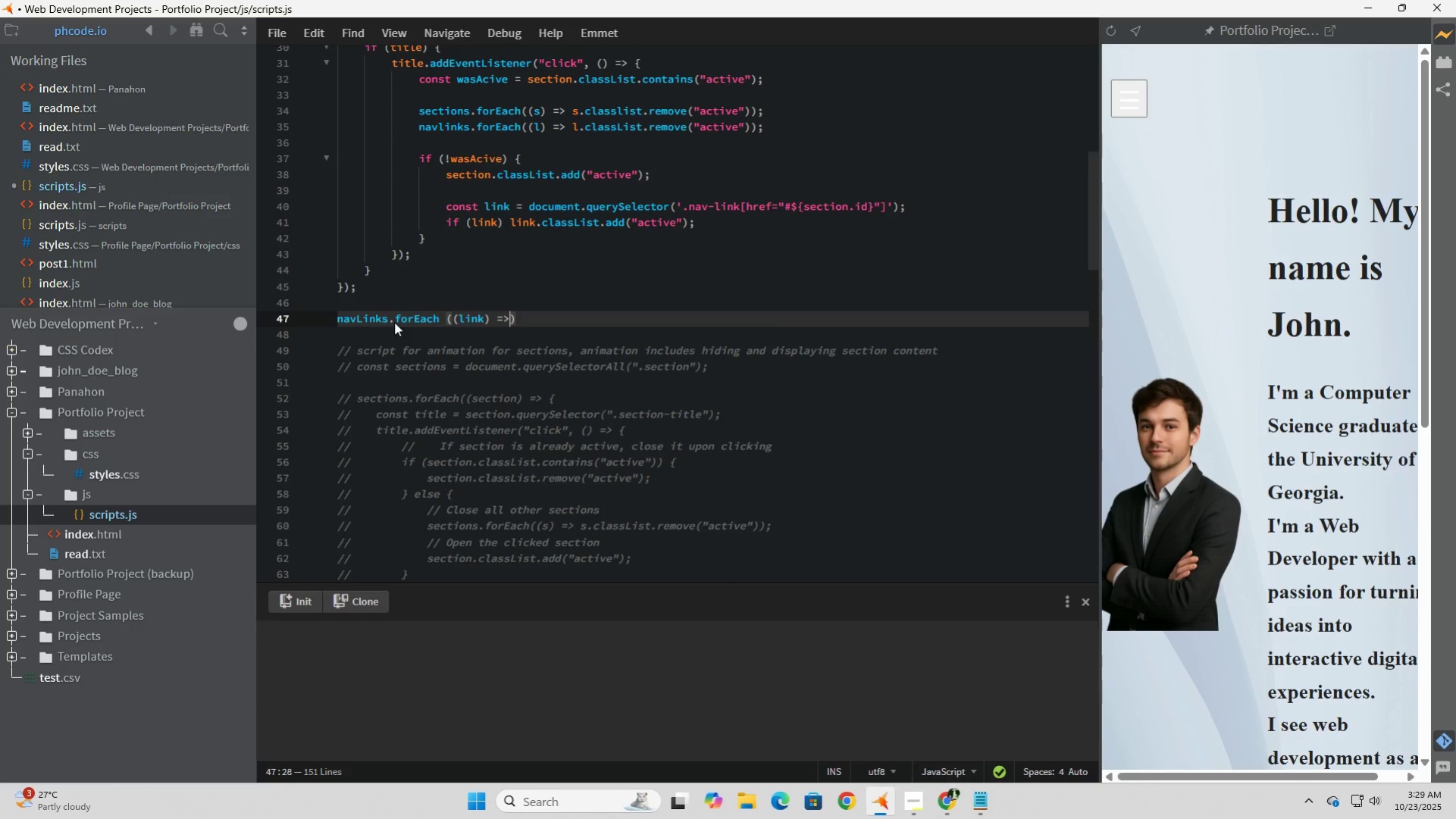 
key(Backspace)
 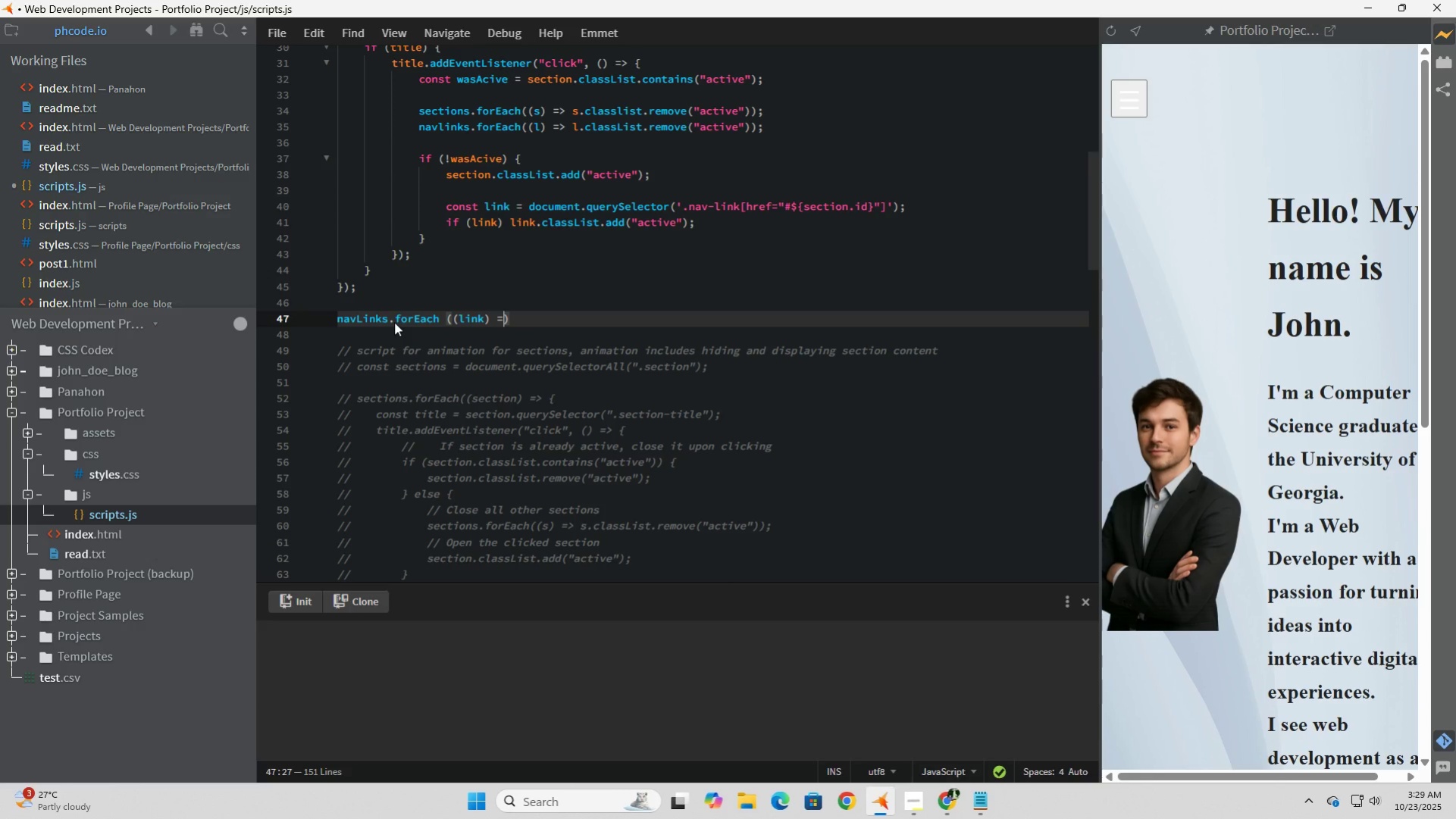 
key(Shift+Period)
 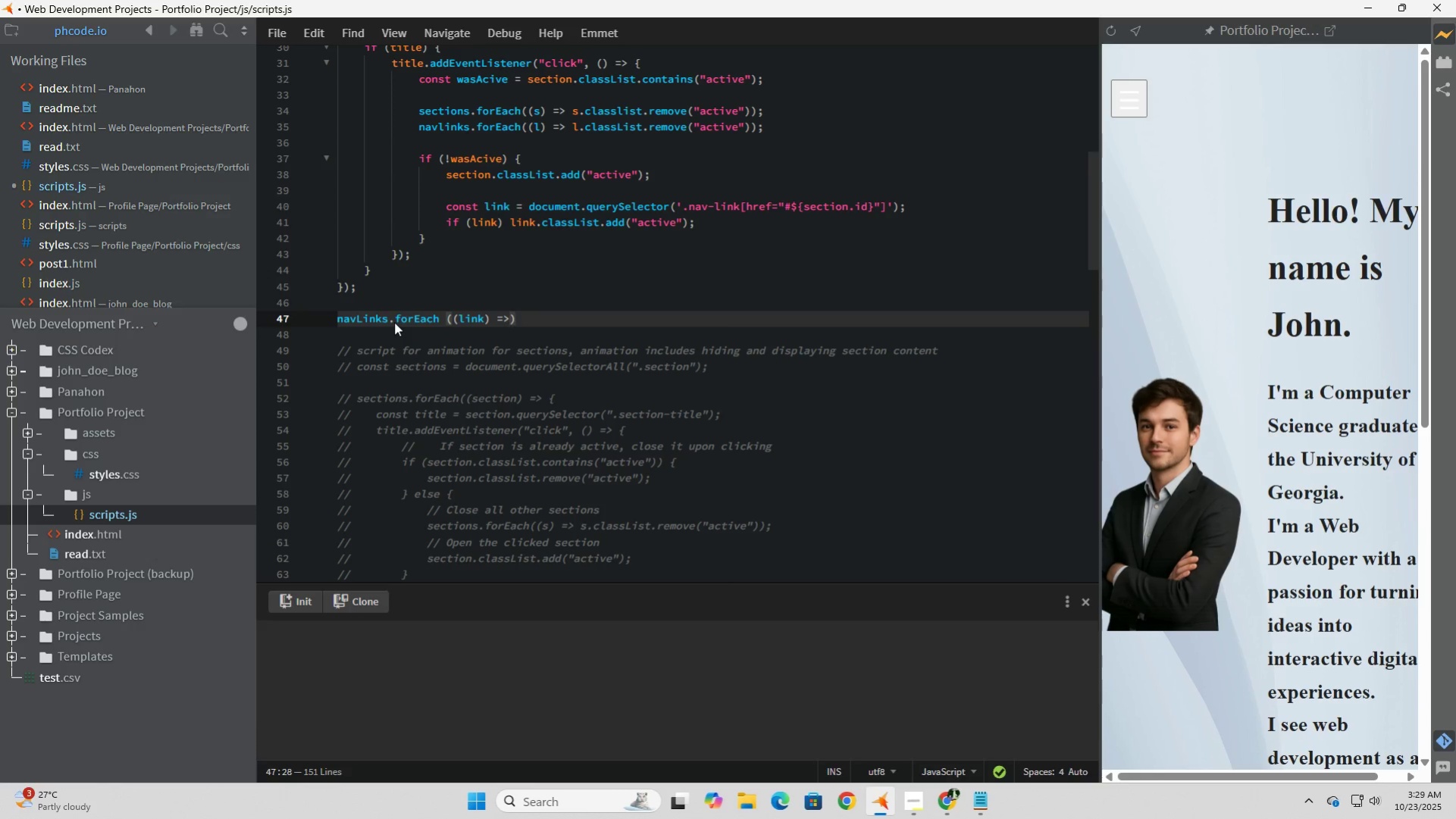 
key(Space)
 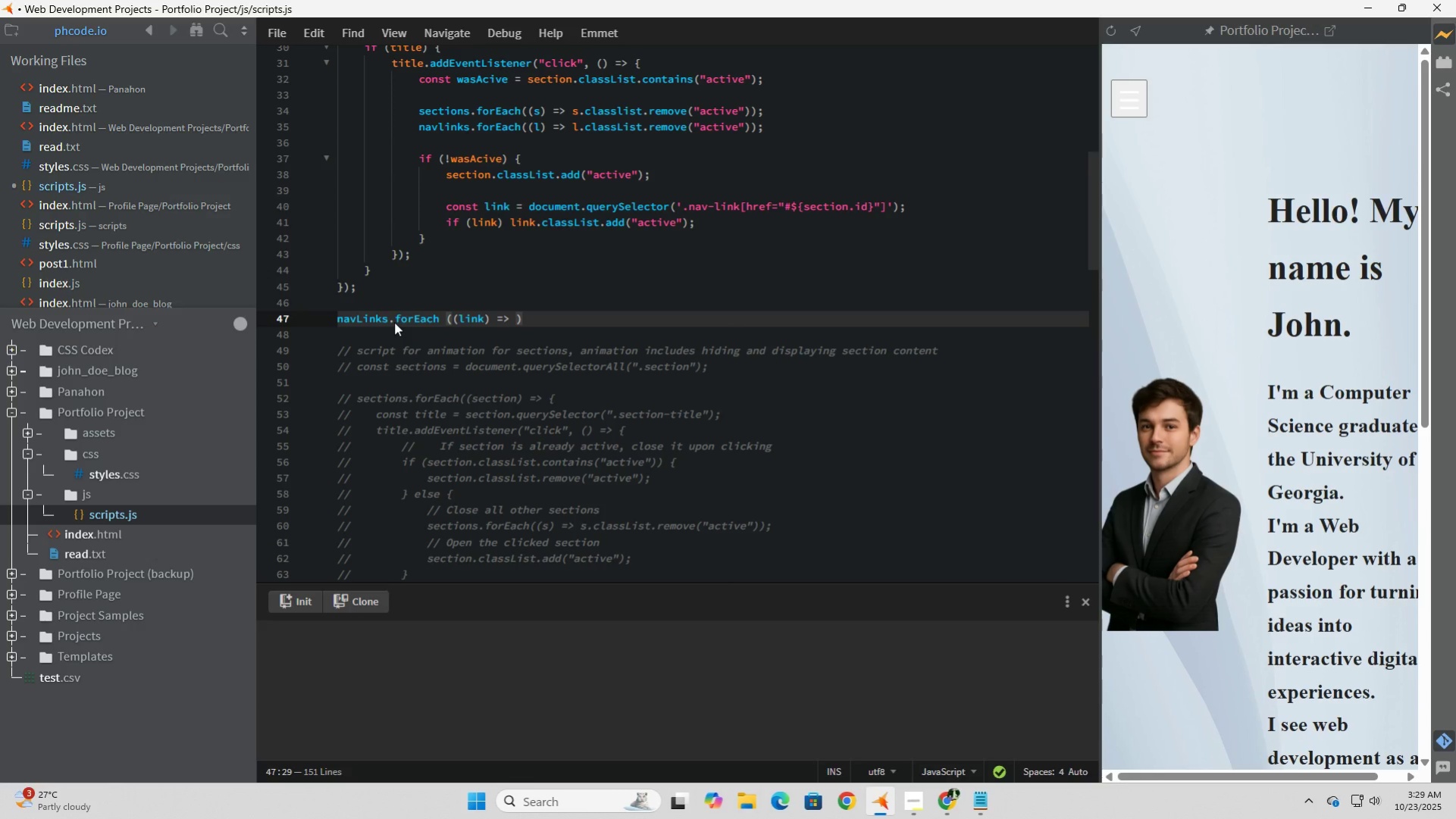 
key(Shift+BracketLeft)
 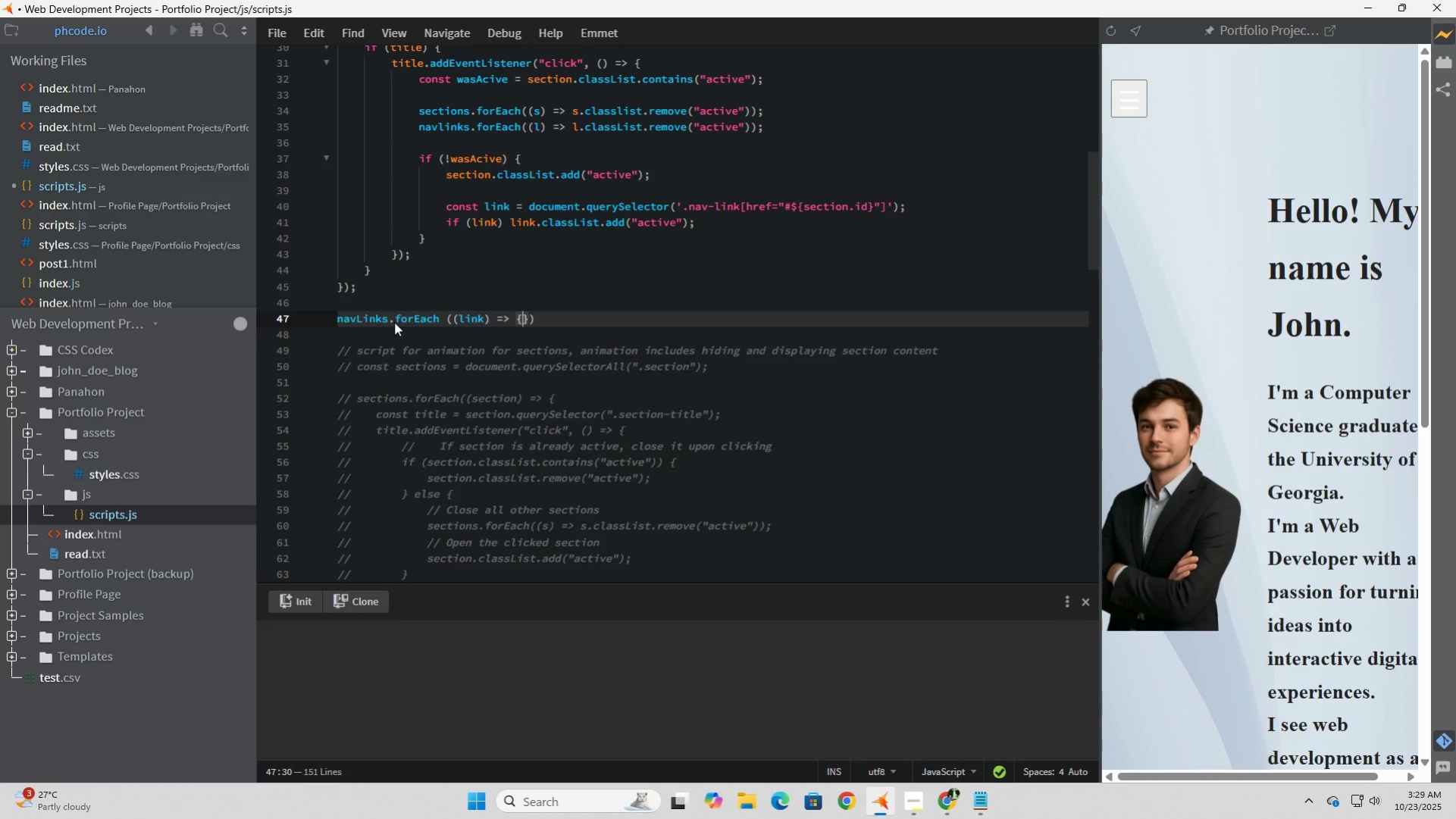 
key(Enter)
 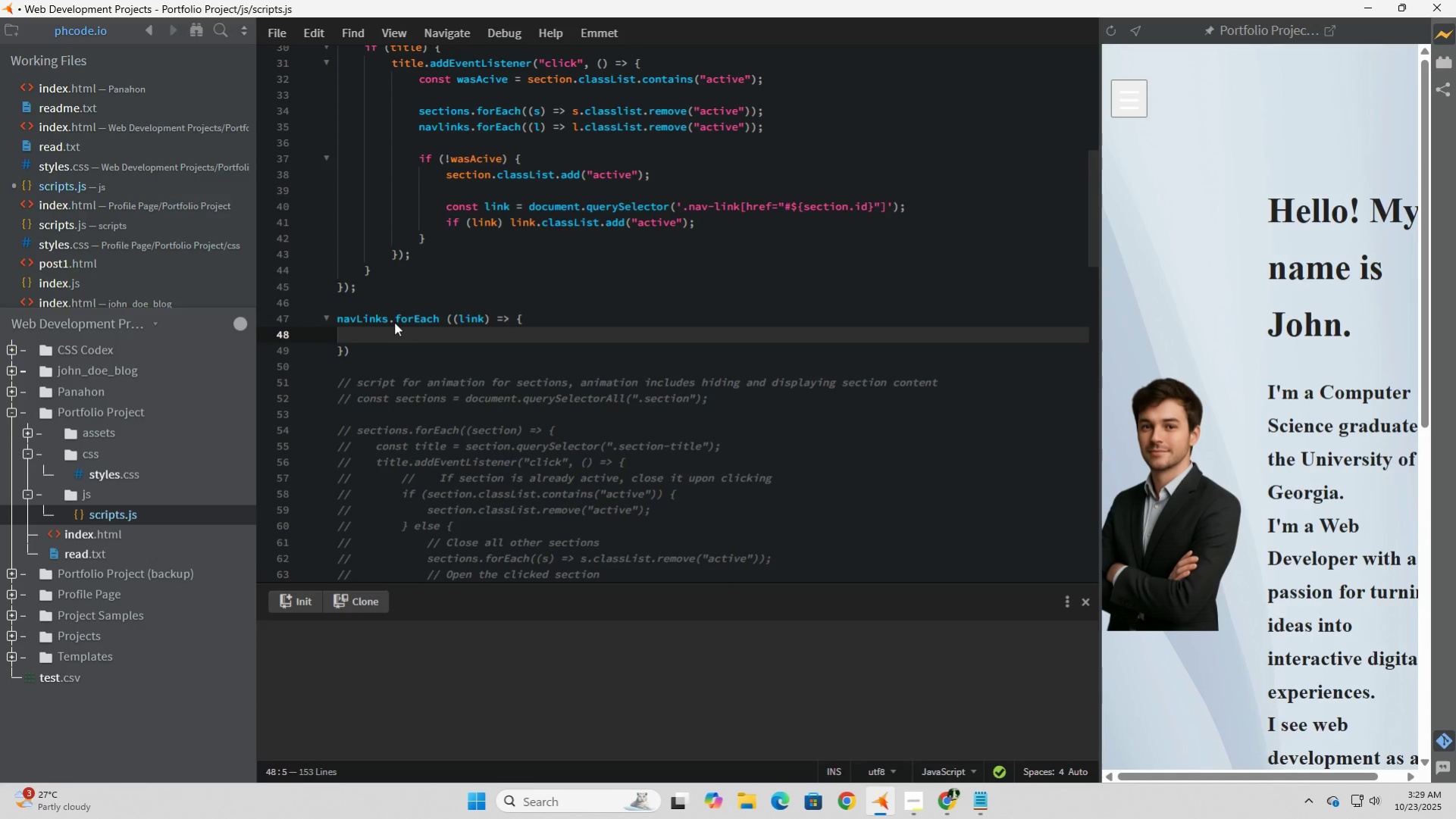 
type(link.addece)
key(Backspace)
key(Backspace)
type(ve)
key(Tab)
type(("click)
 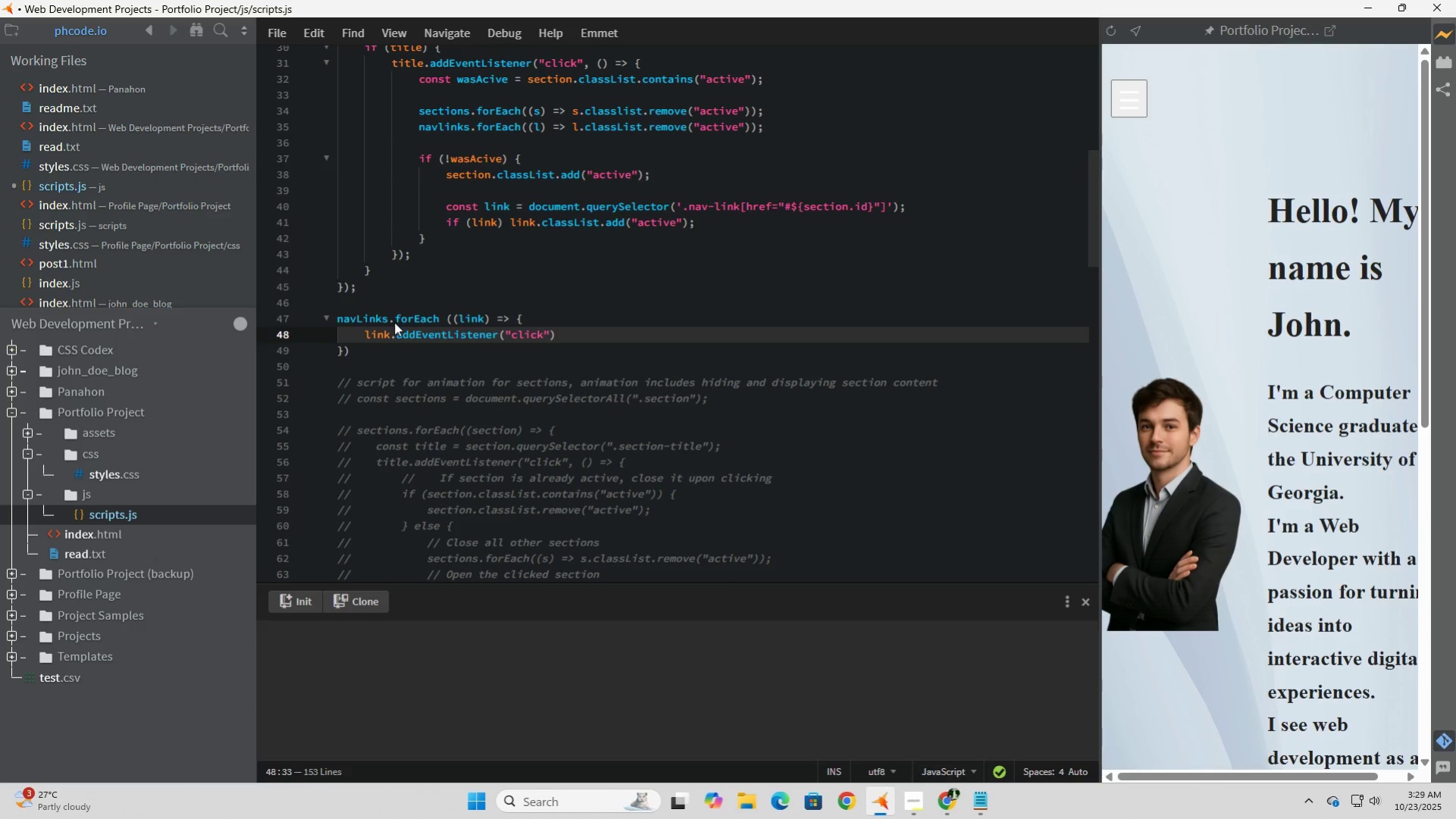 
 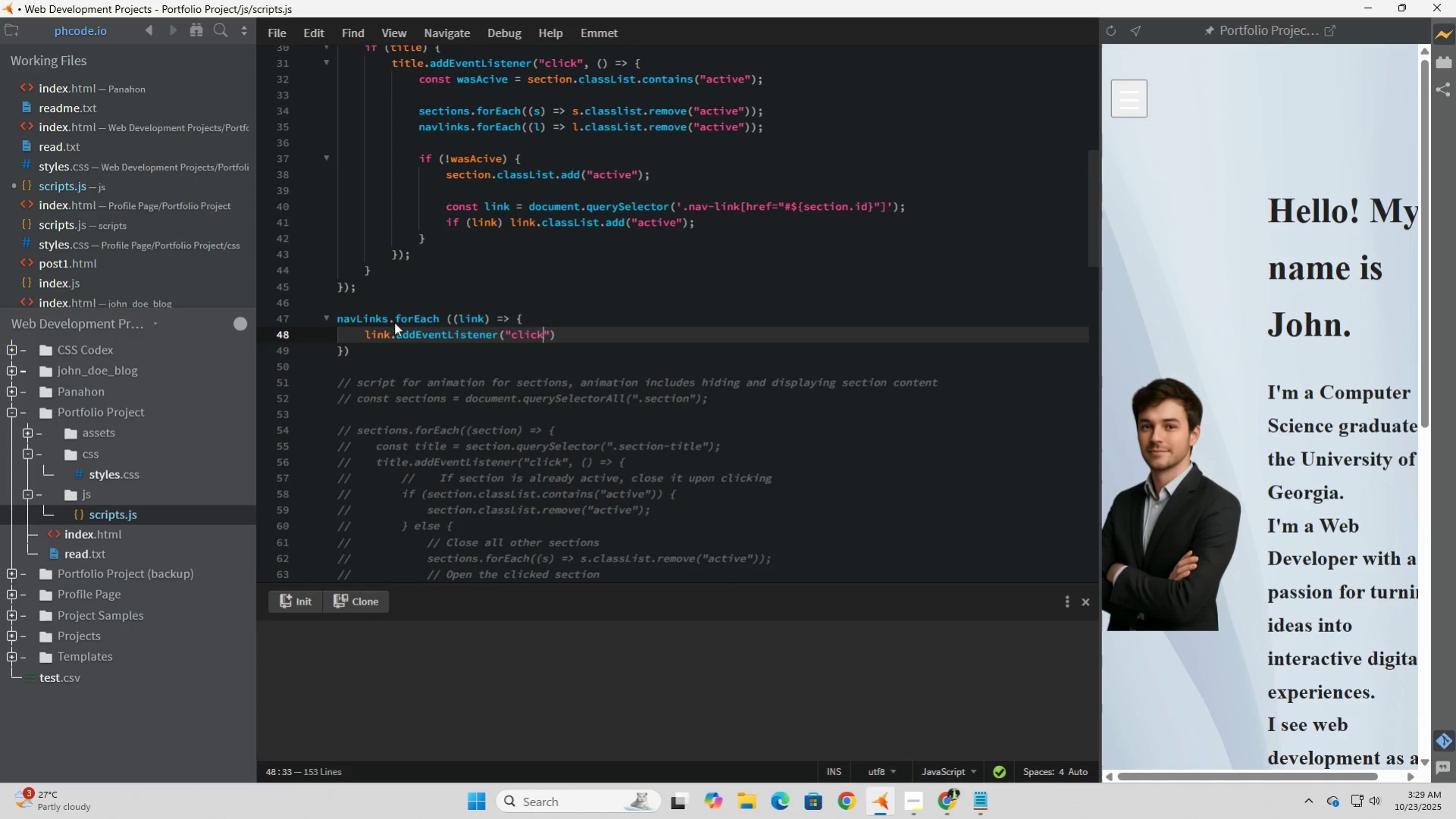 
hold_key(key=ShiftLeft, duration=0.6)
 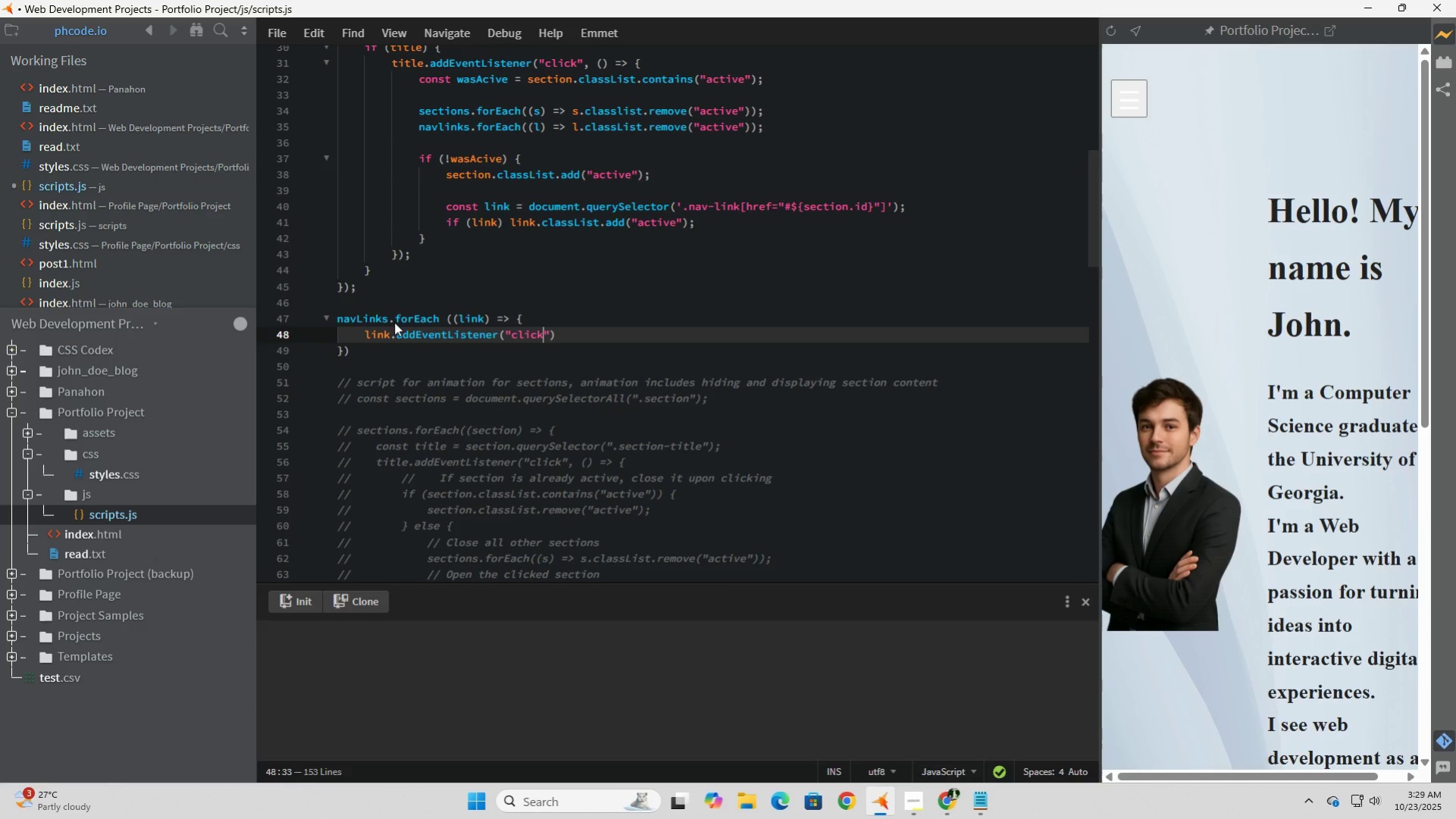 
key(ArrowRight)
 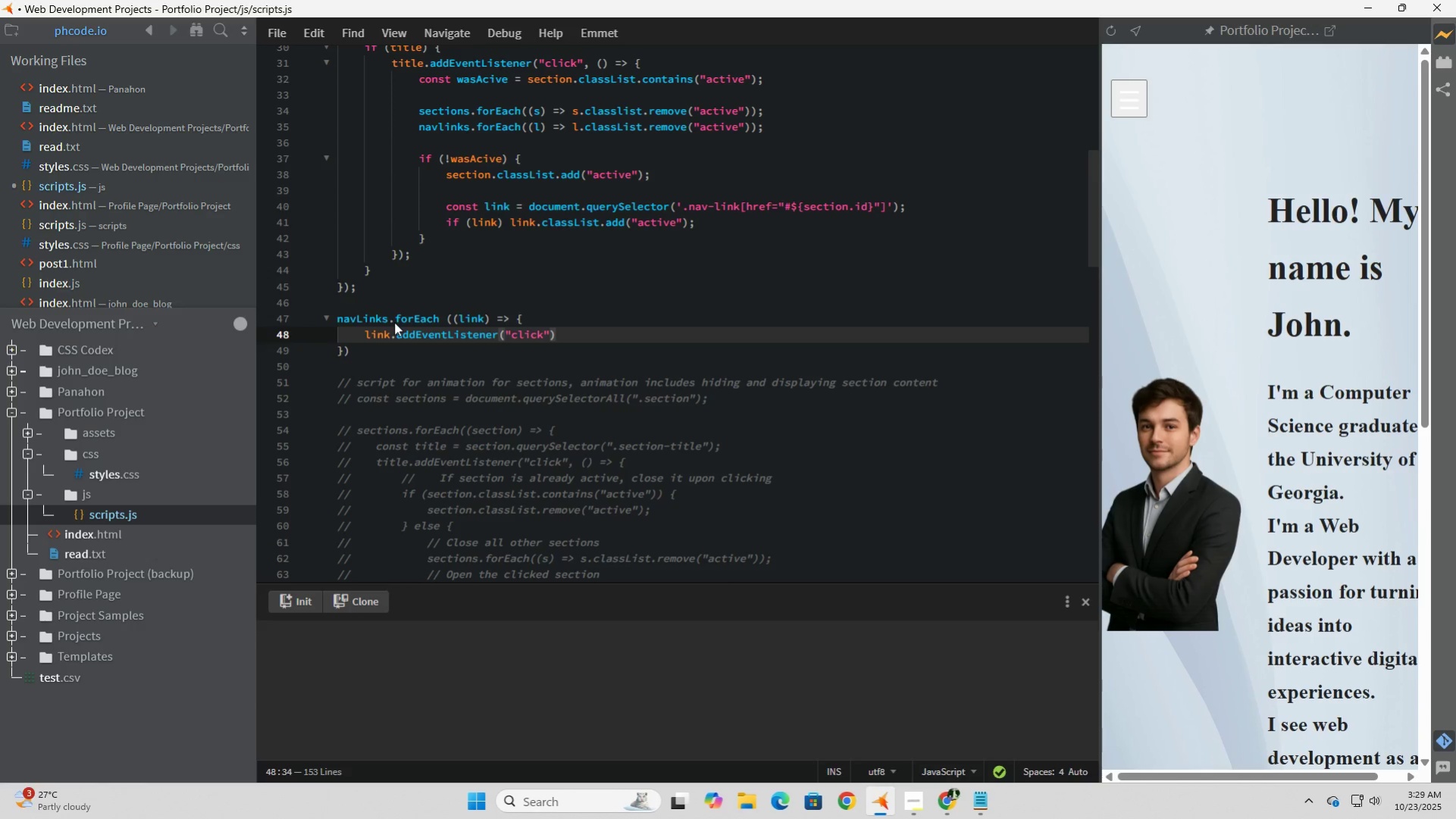 
type(, (e) => {)
 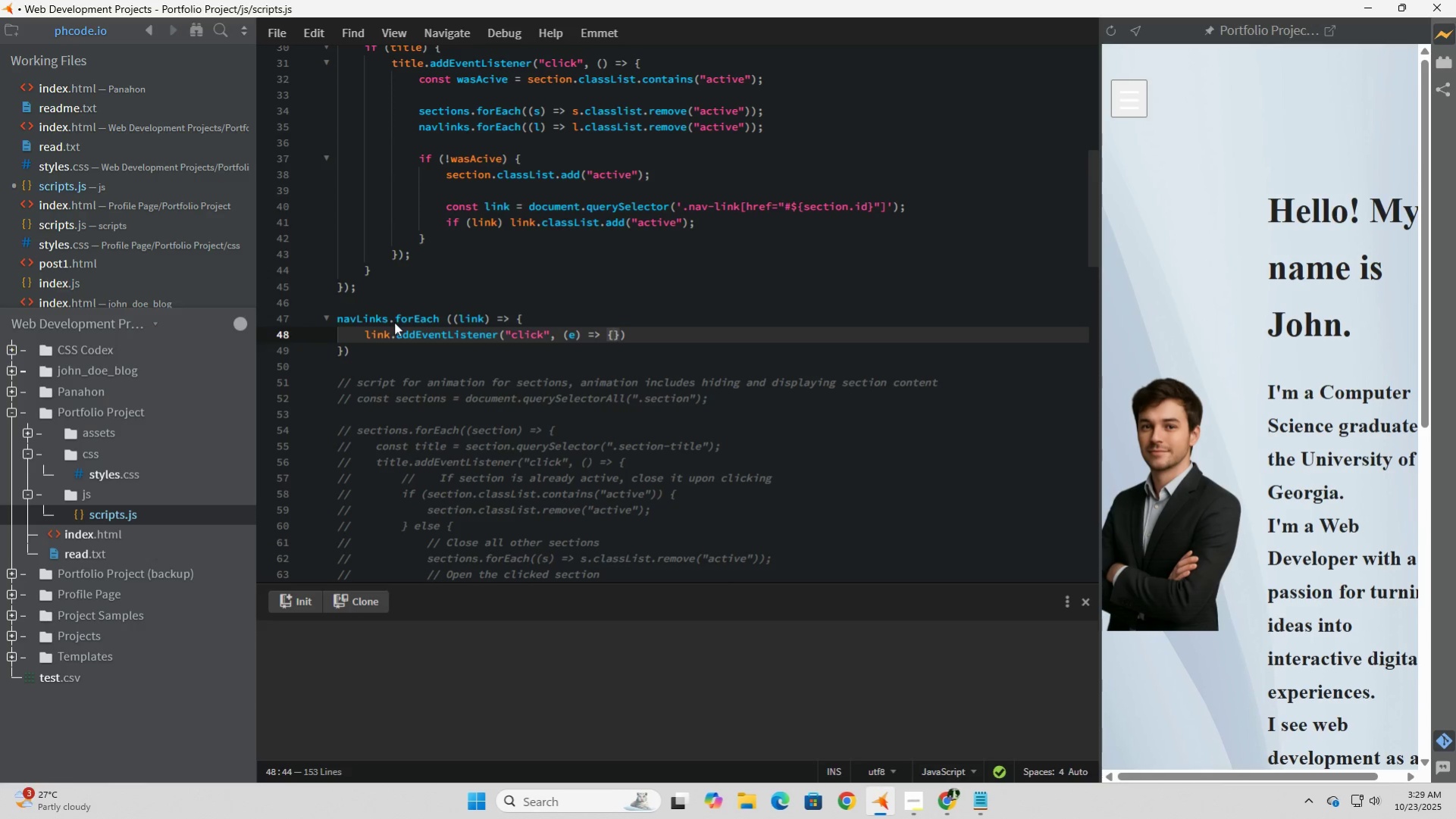 
key(Enter)
 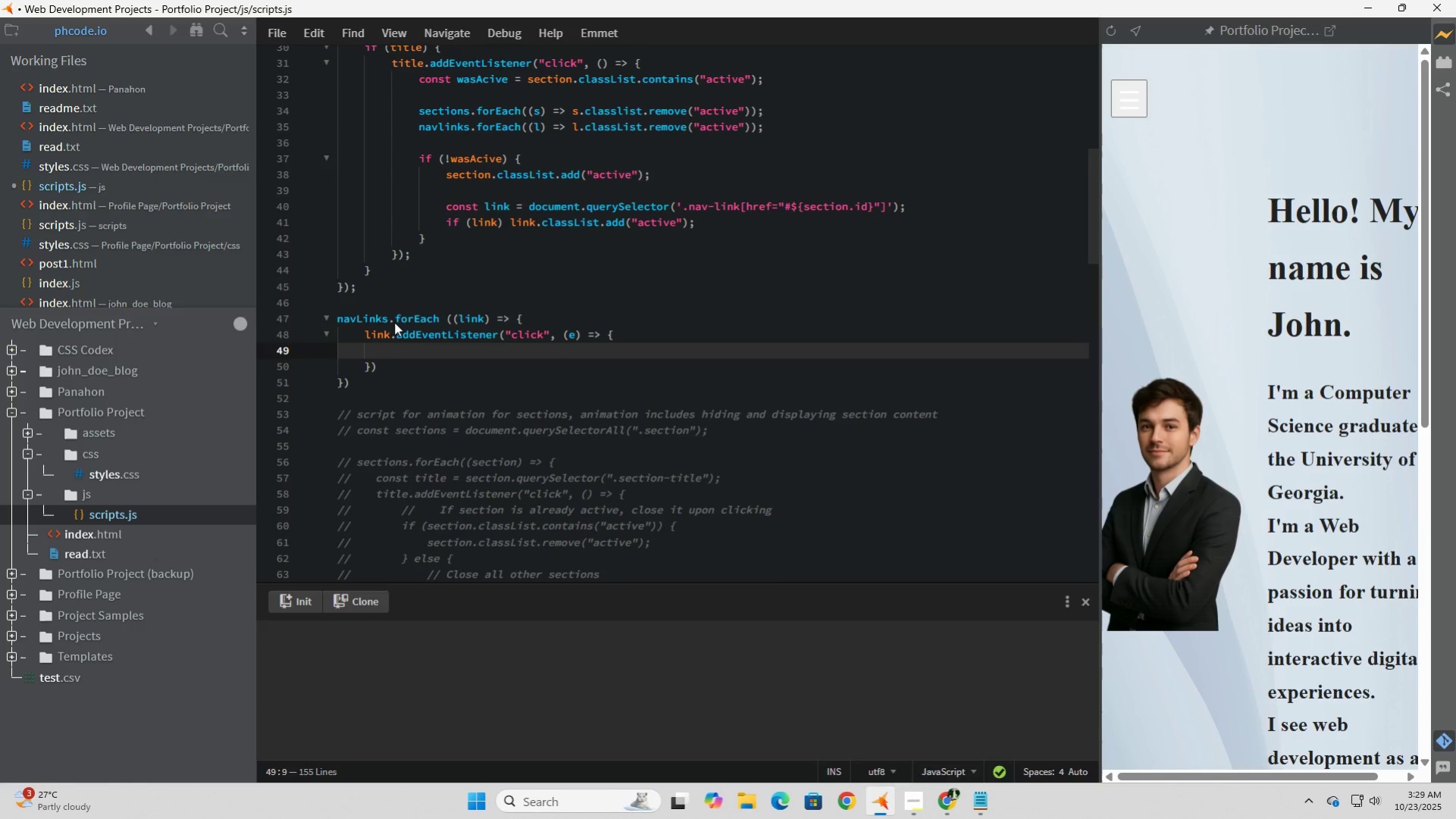 
key(E)
 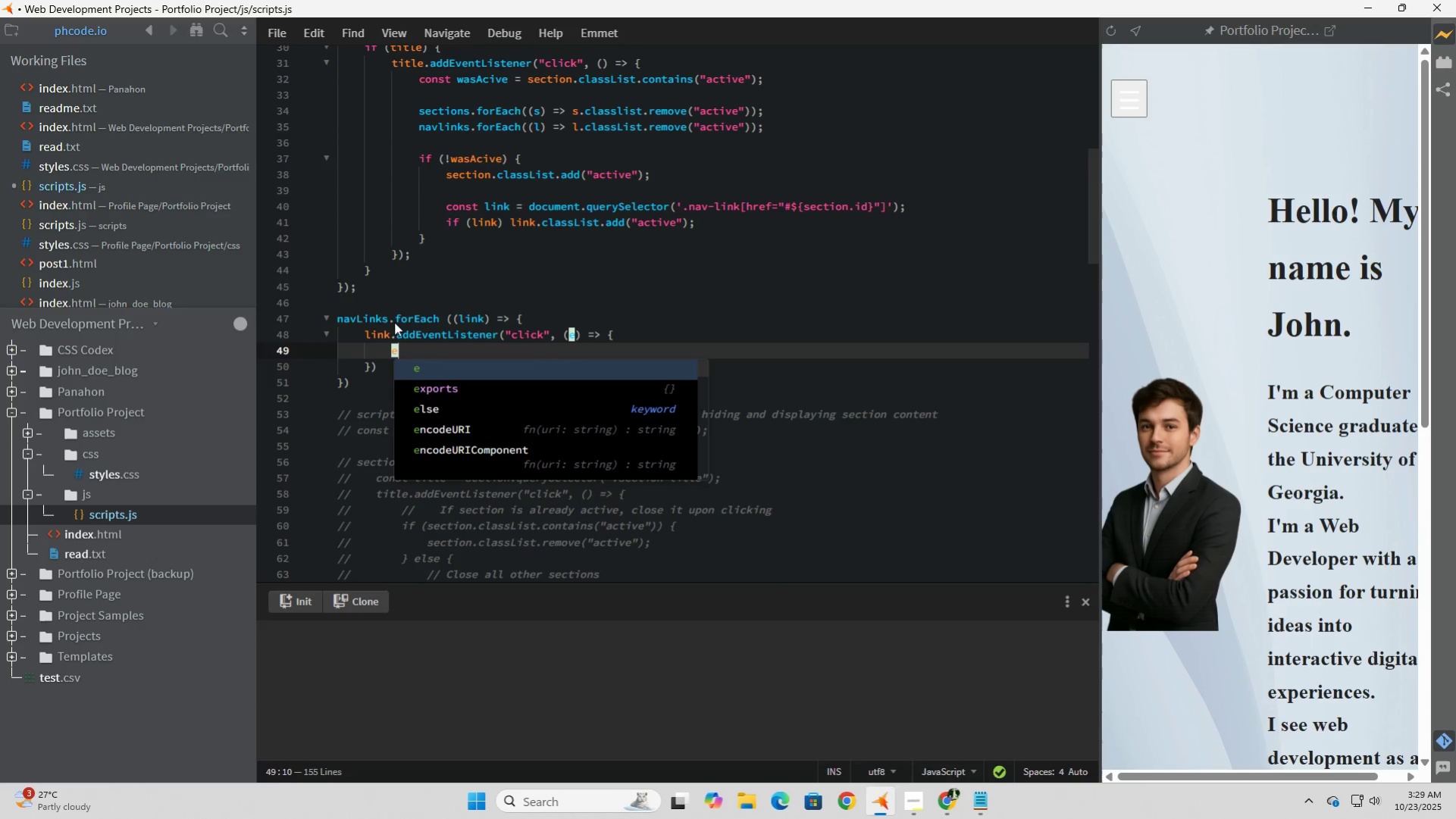 
type(.preve)
key(Tab)
type(();)
 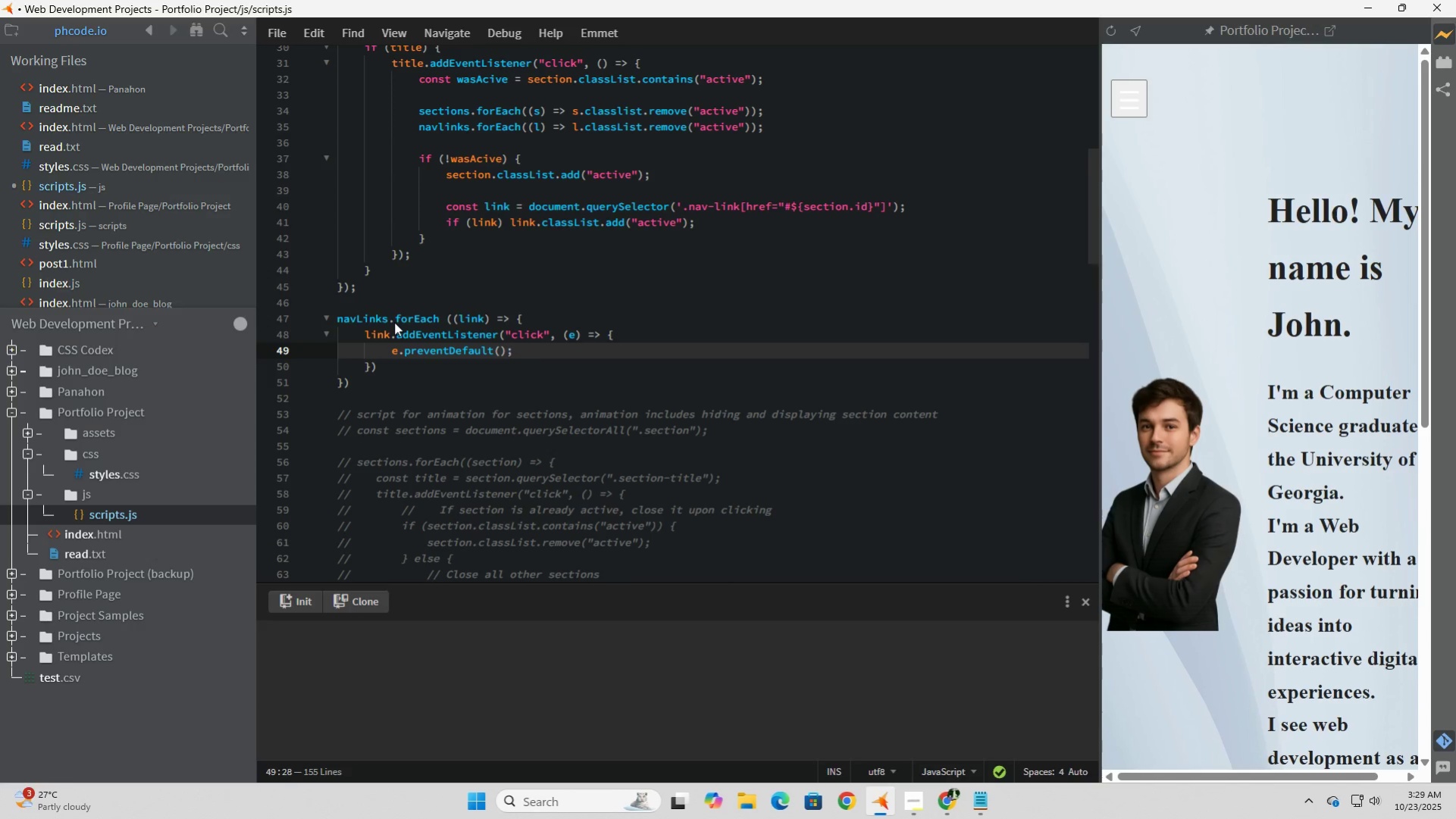 
key(Enter)
 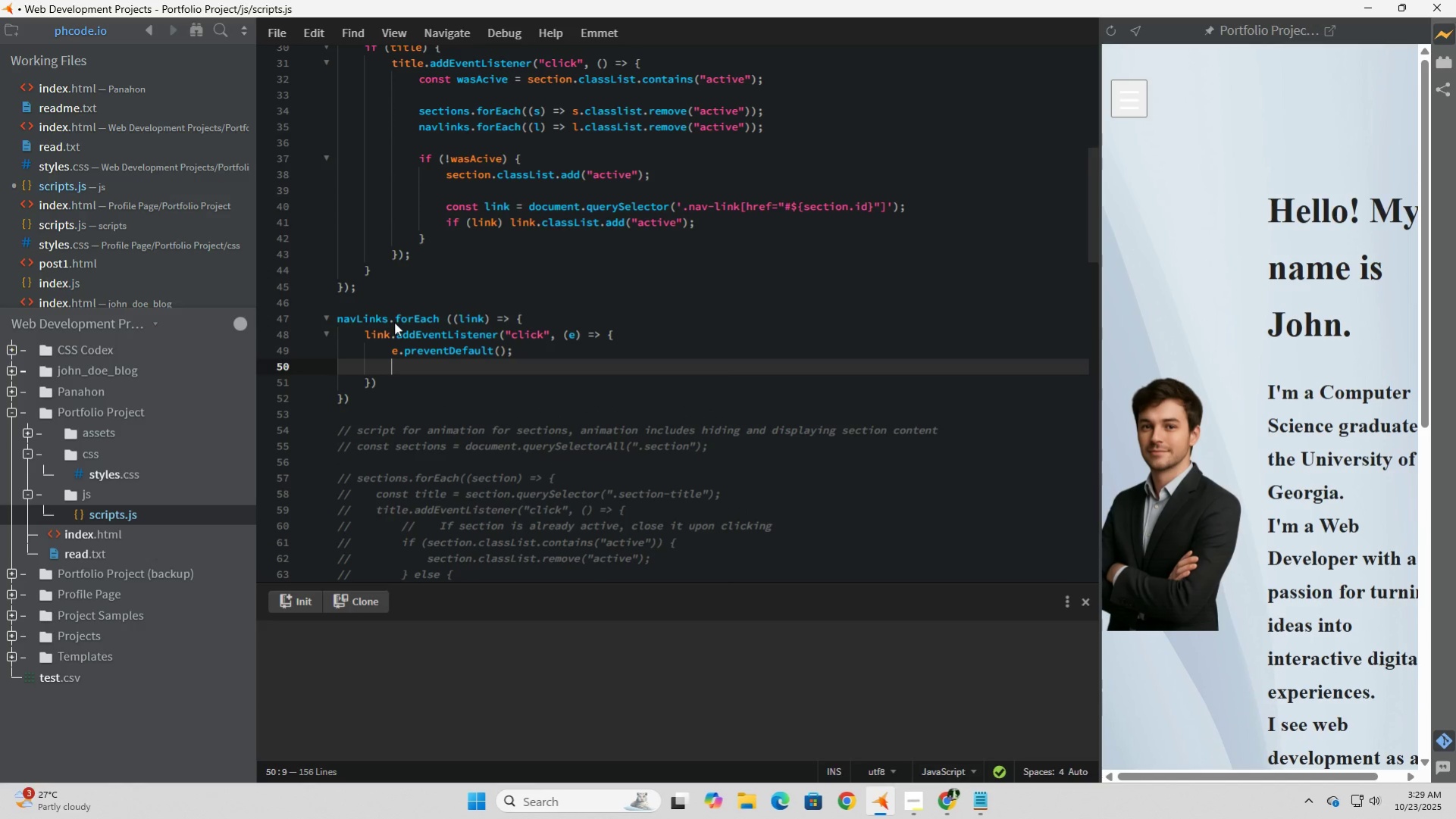 
key(Enter)
 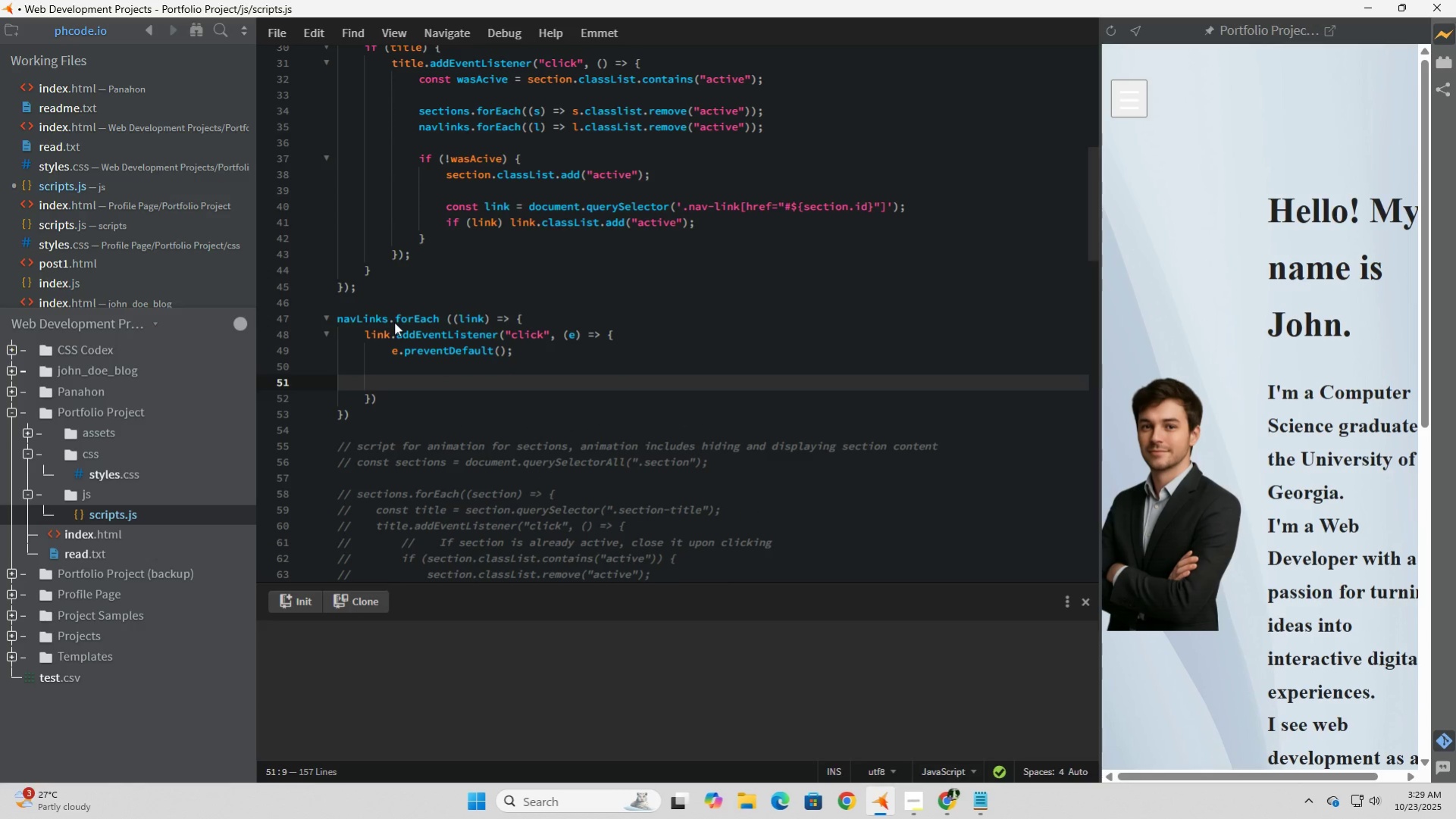 
type(coinst)
key(Backspace)
key(Backspace)
key(Backspace)
key(Backspace)
type(ns)
key(Tab)
key(Backspace)
key(Backspace)
key(Backspace)
type(tan)
key(Backspace)
key(Backspace)
type( targetr)
key(Backspace)
type(ID = link.getAttr)
key(Tab)
type(("href)
 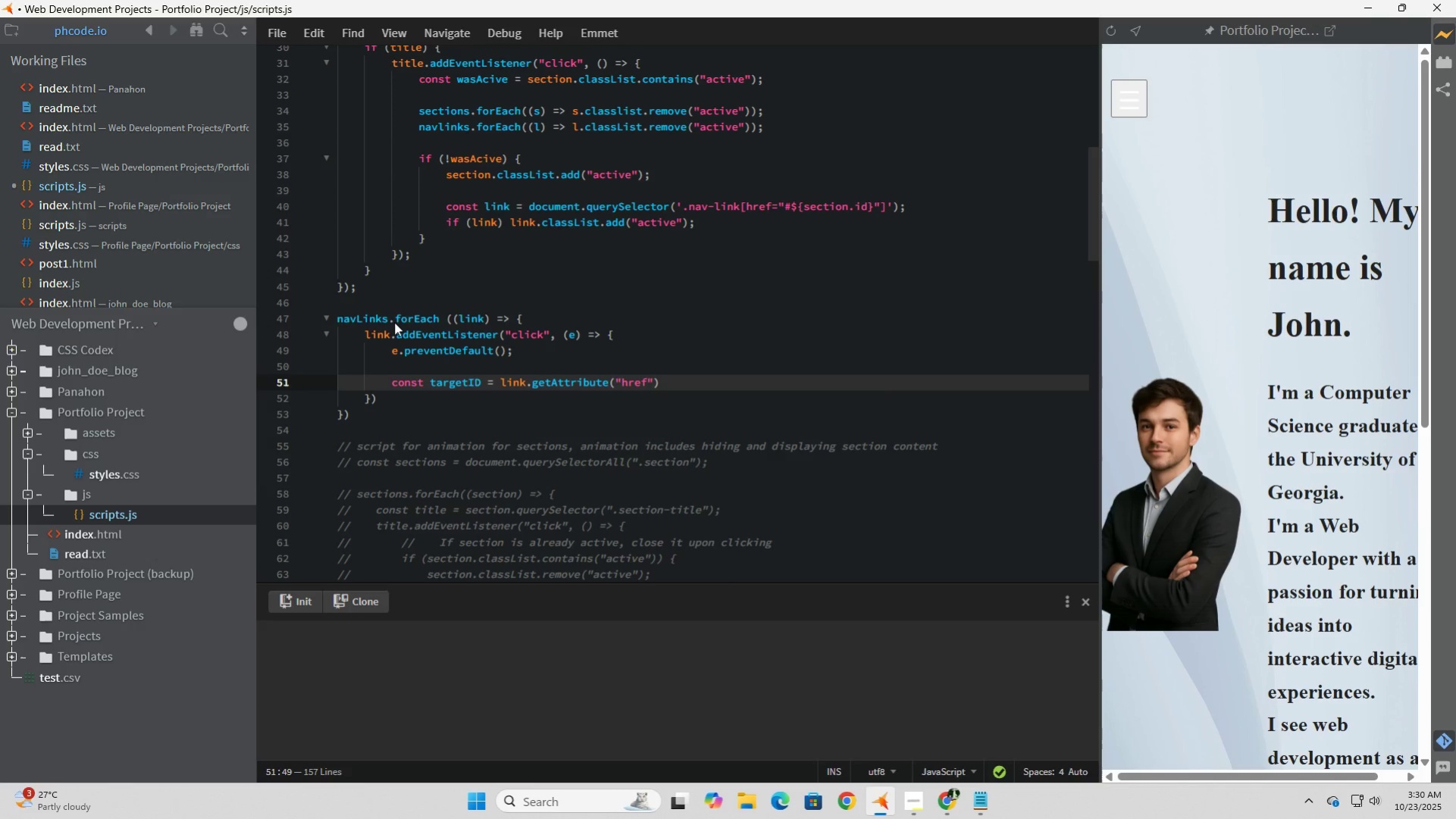 
key(ArrowRight)
 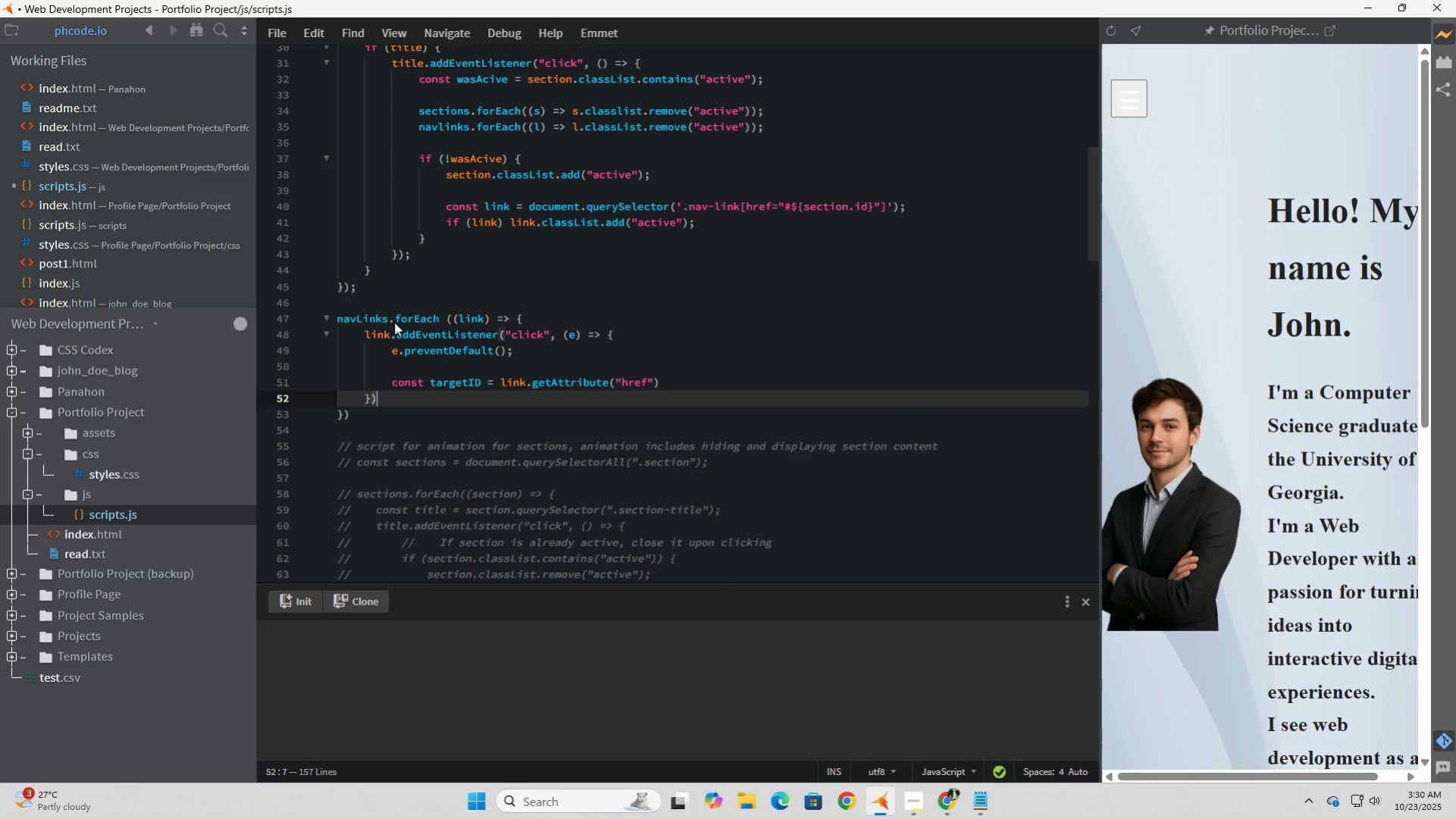 
key(ArrowDown)
 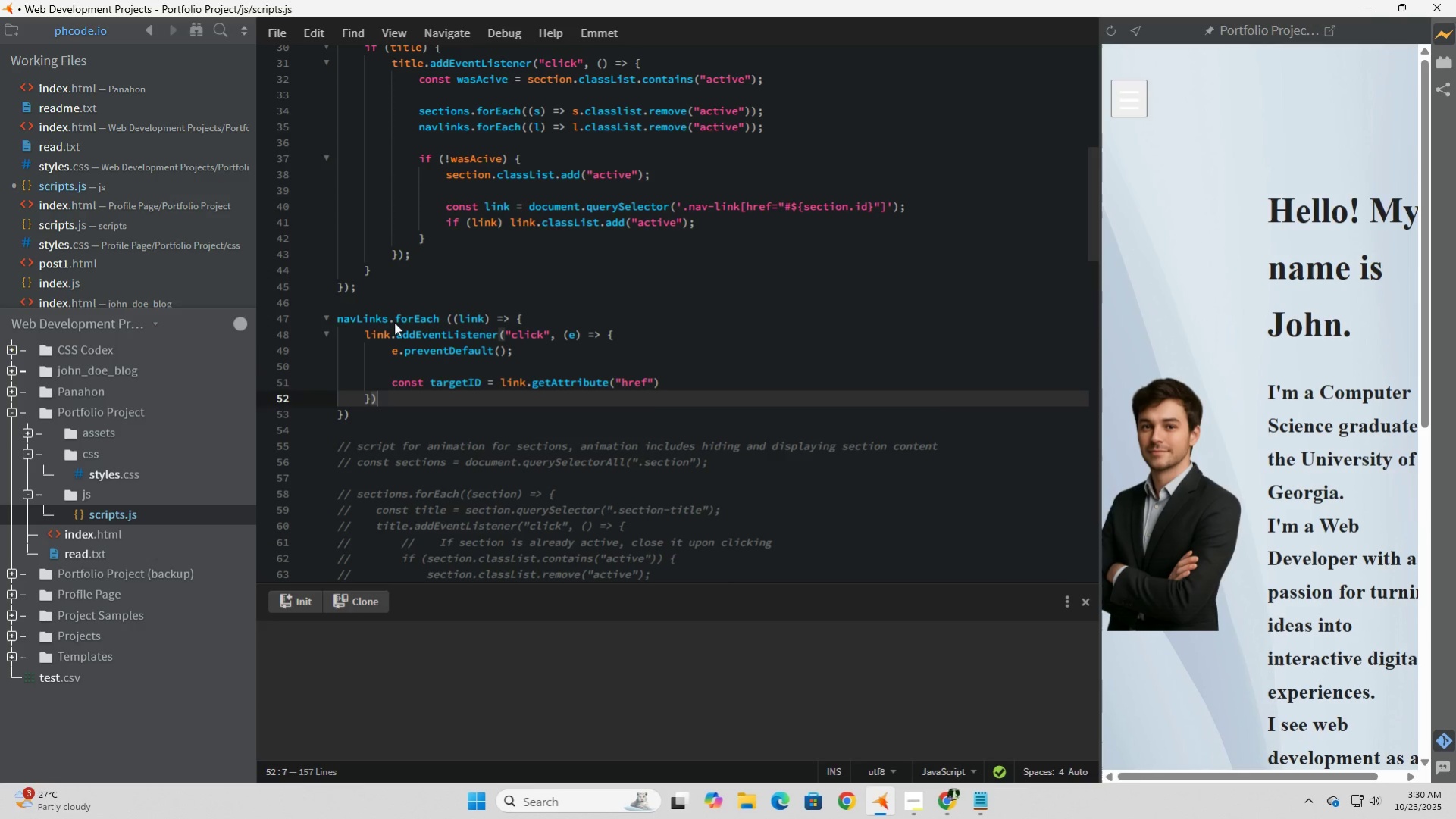 
key(ArrowUp)
 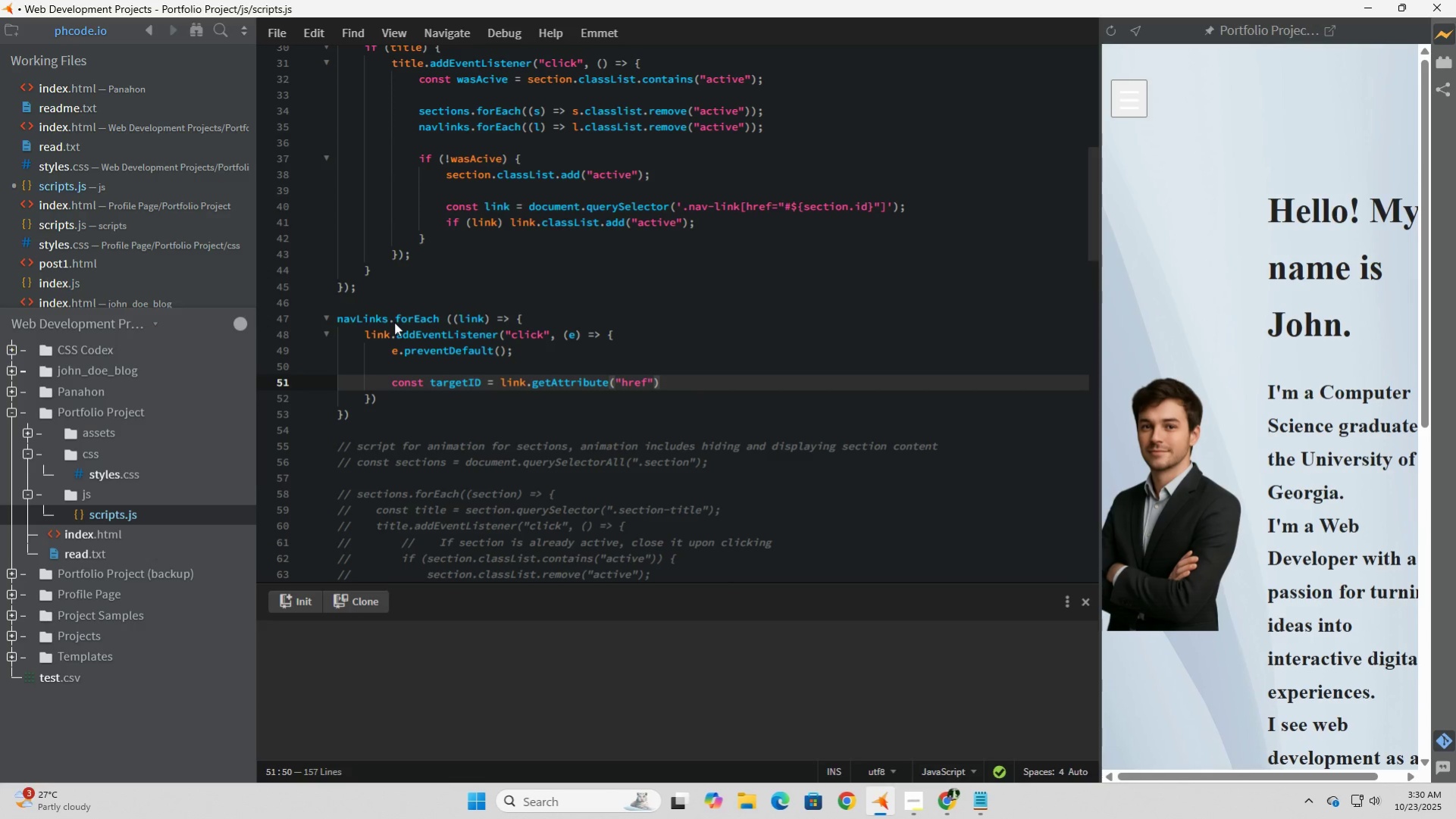 
key(ArrowRight)
 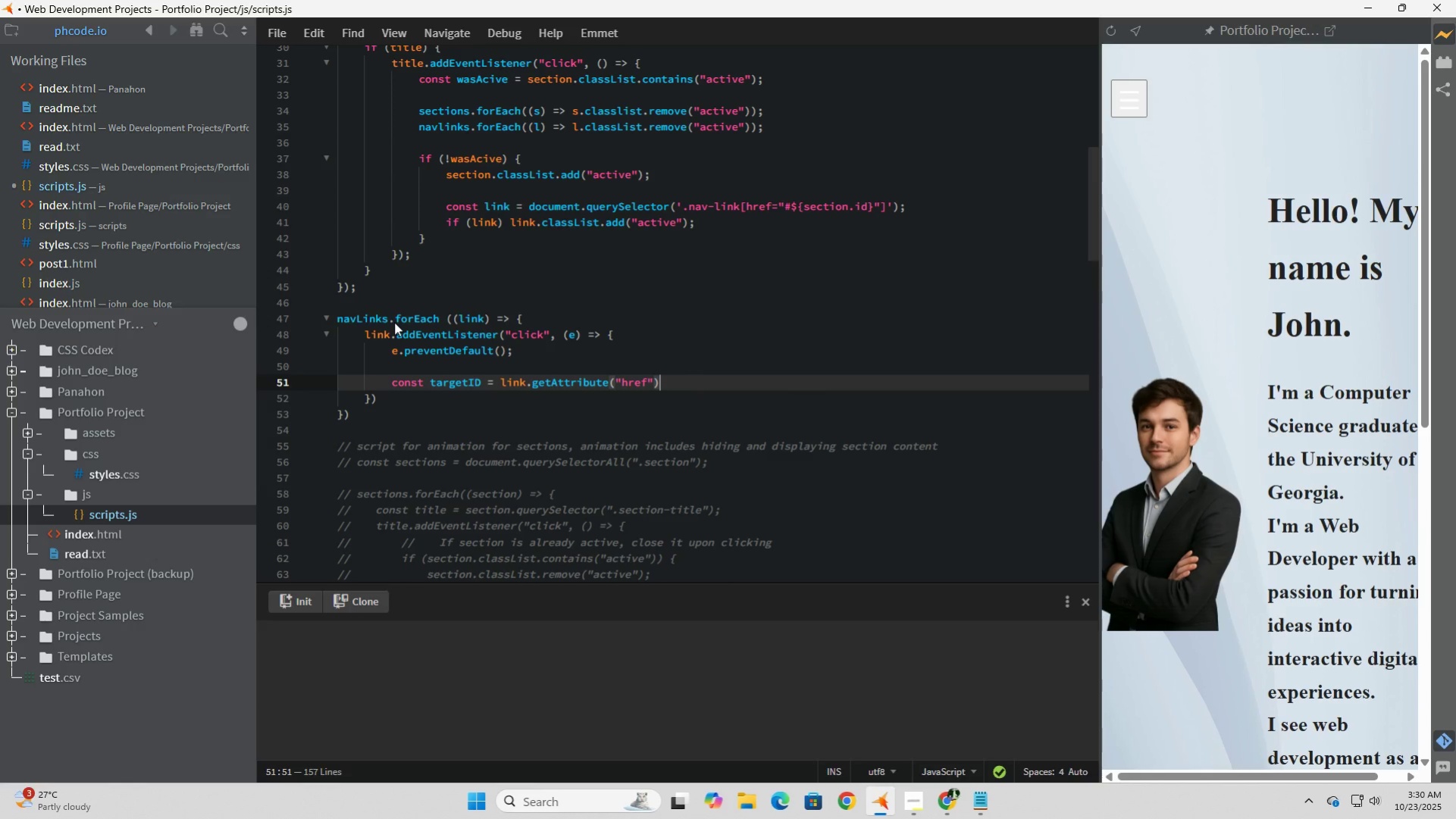 
type(.substri)
key(Tab)
type((1);)
 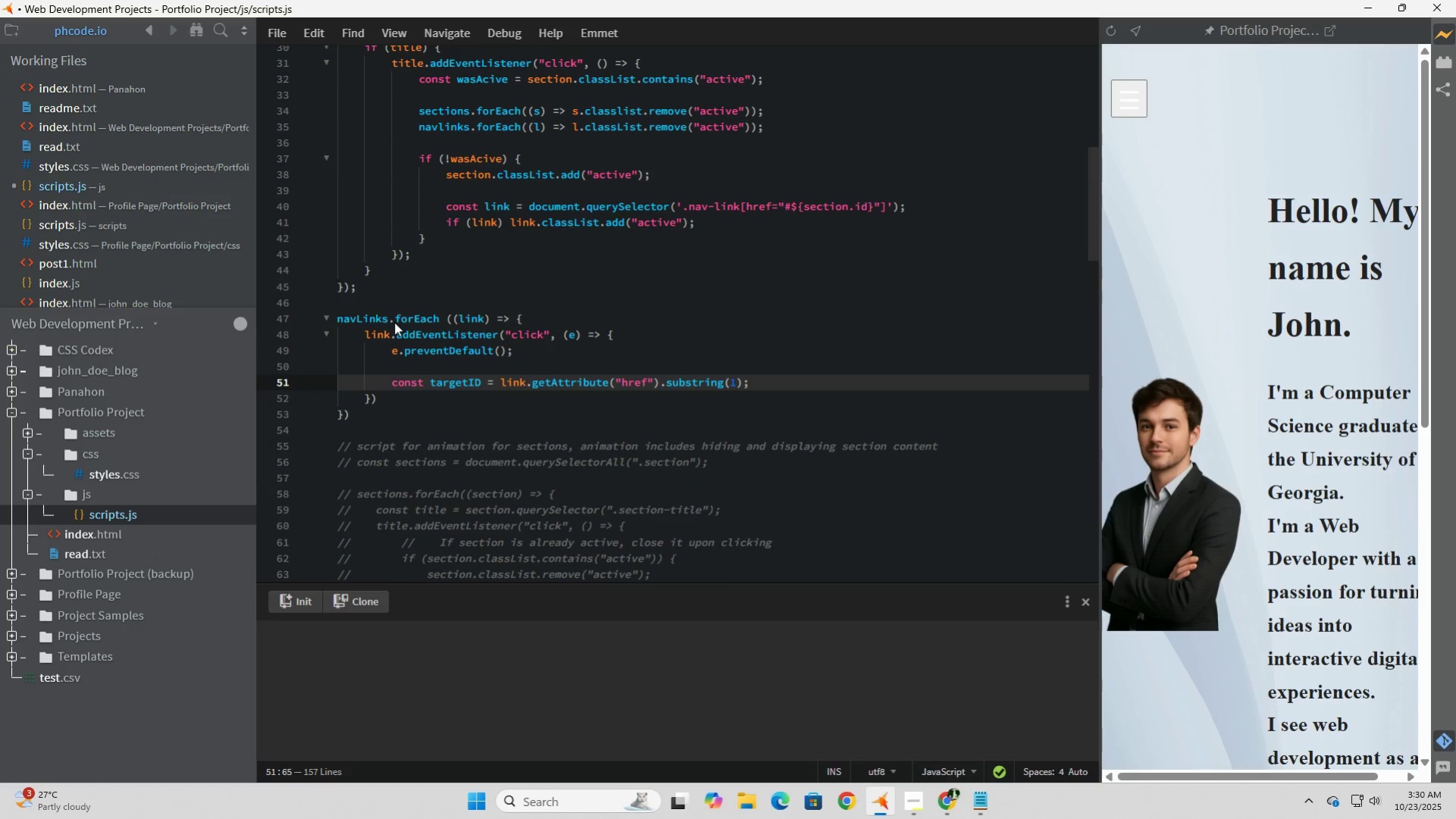 
key(Enter)
 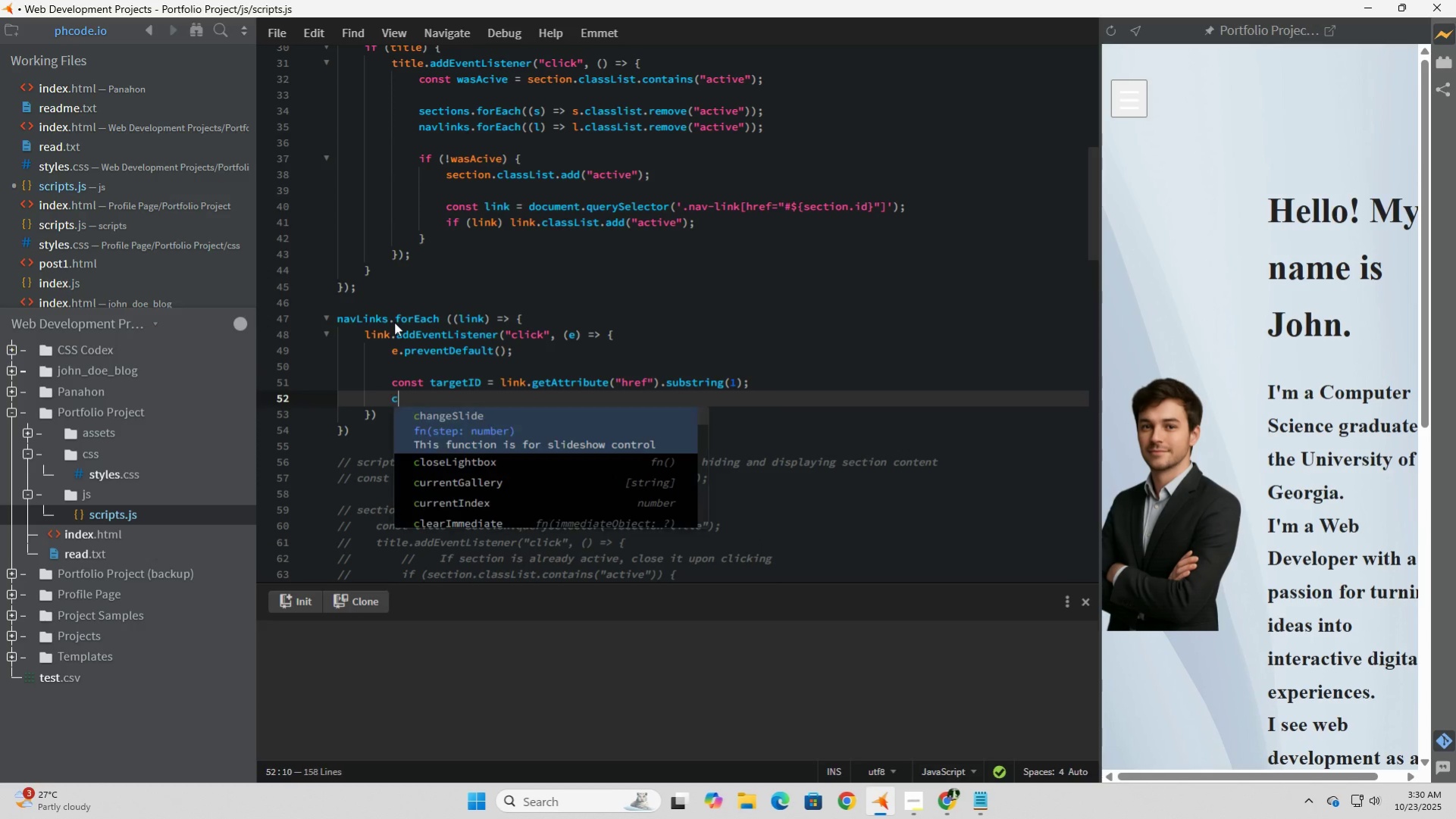 
type(const targer)
key(Backspace)
type(tSection = document)
 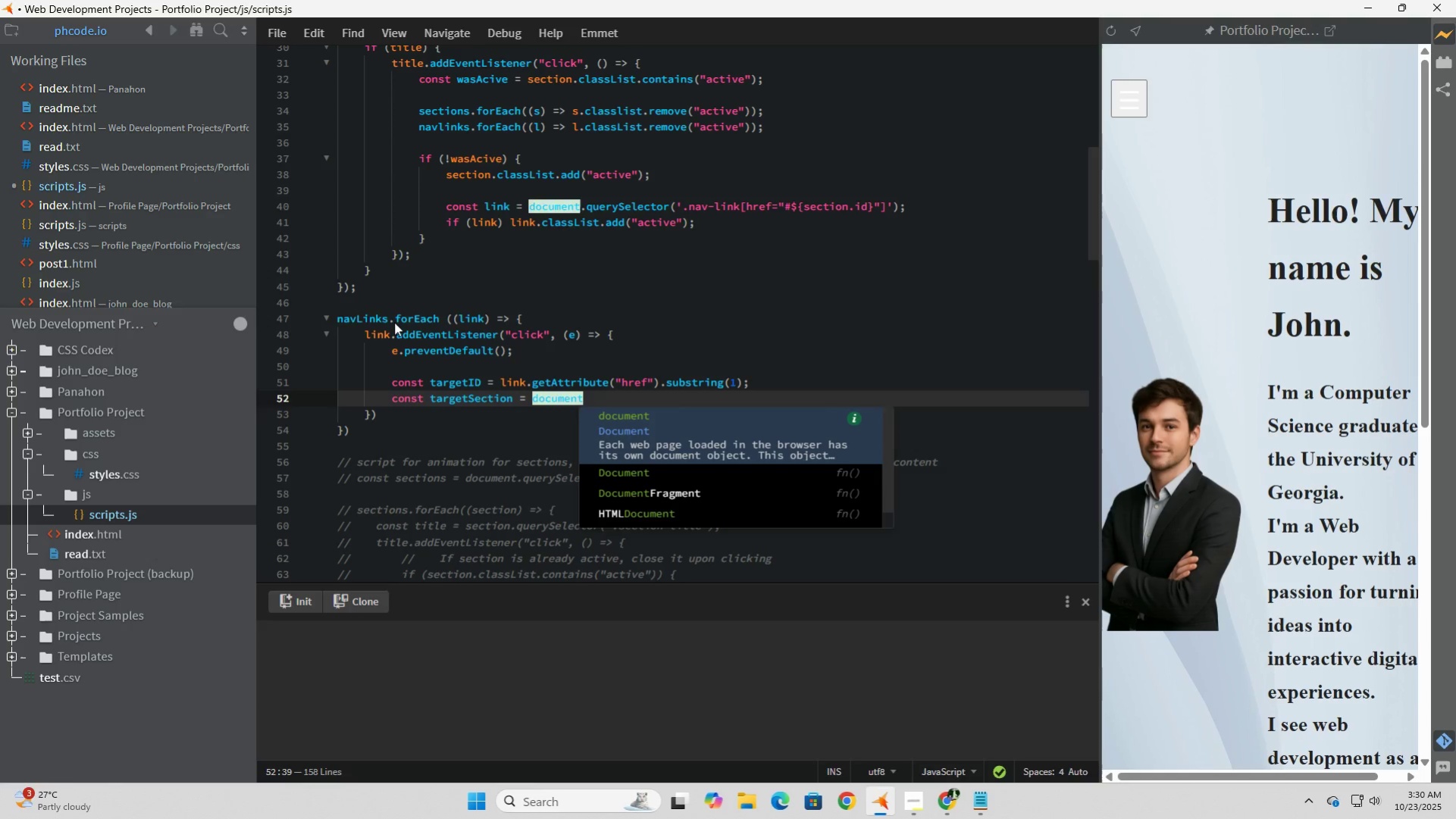 
key(ArrowRight)
 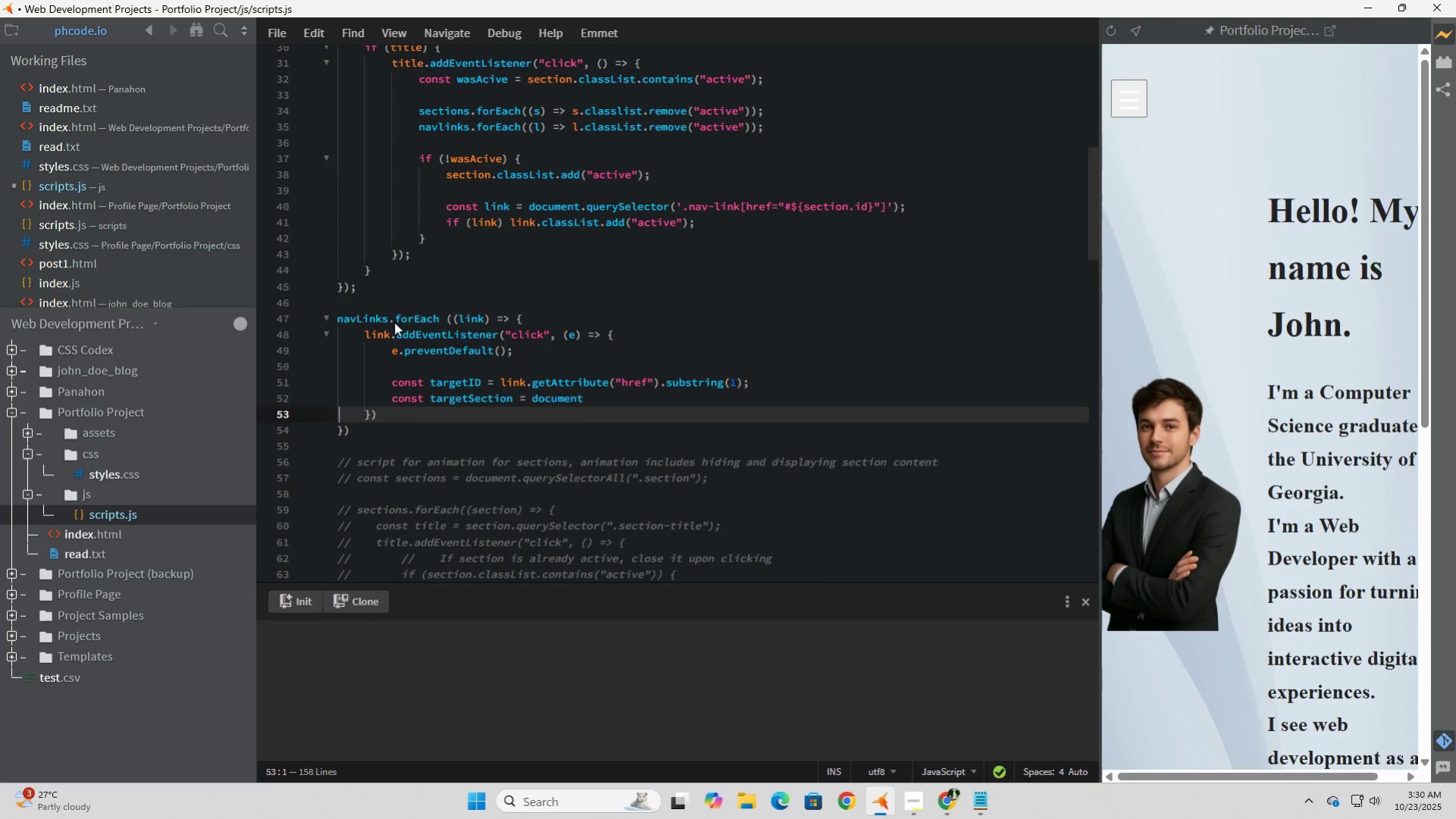 
key(ArrowLeft)
 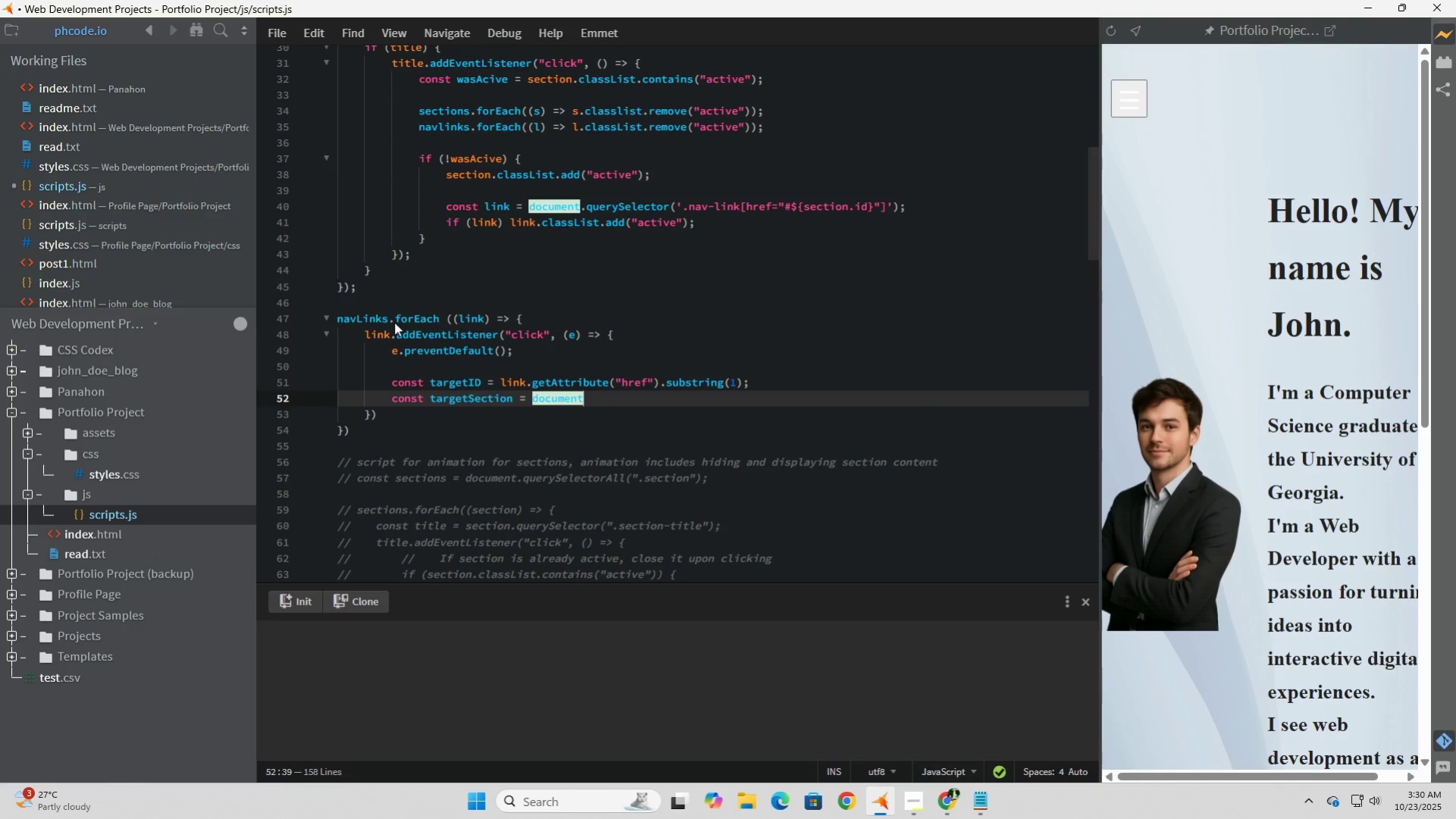 
type(.get)
key(Tab)
type((tar)
key(Tab)
 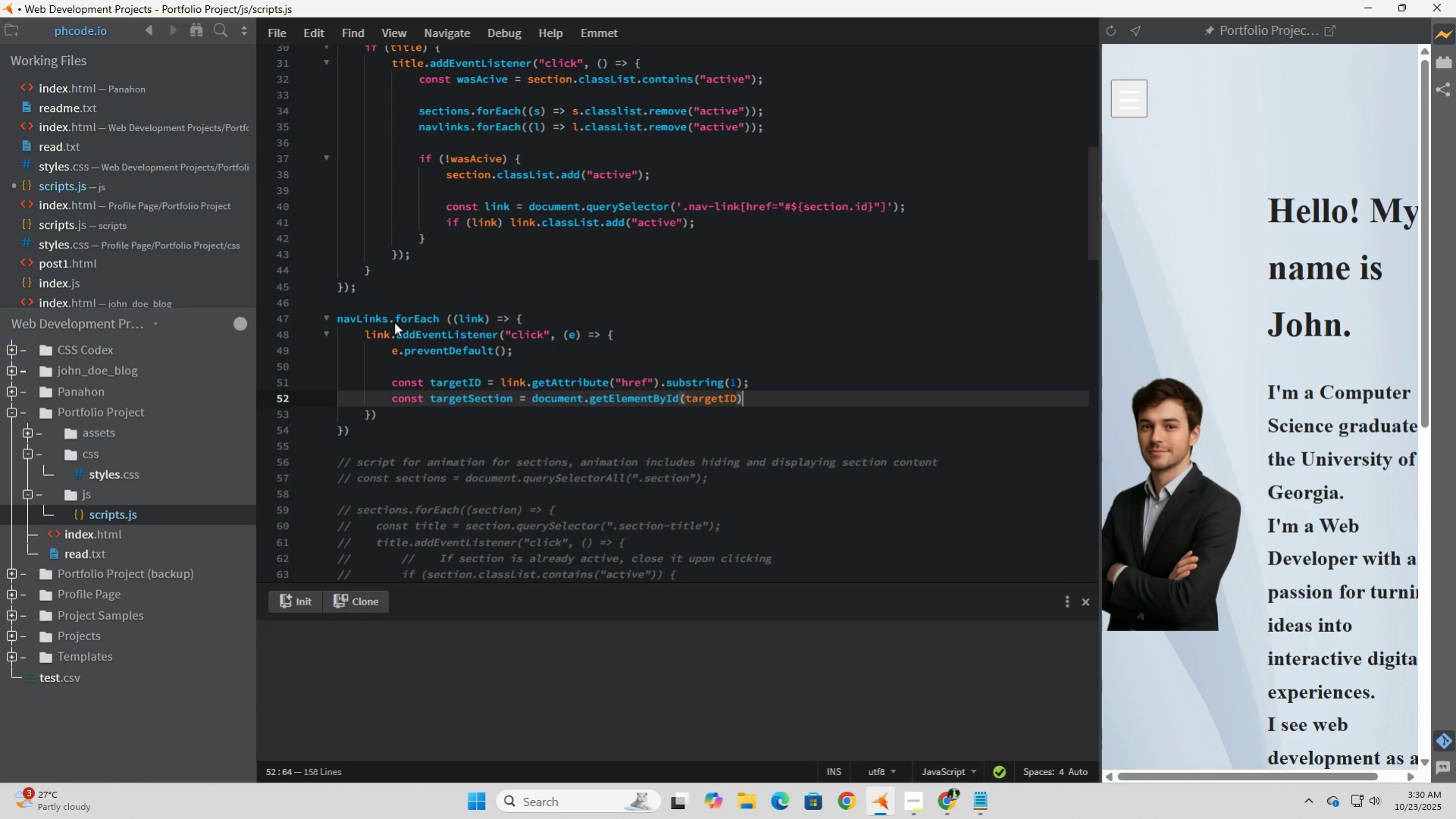 
 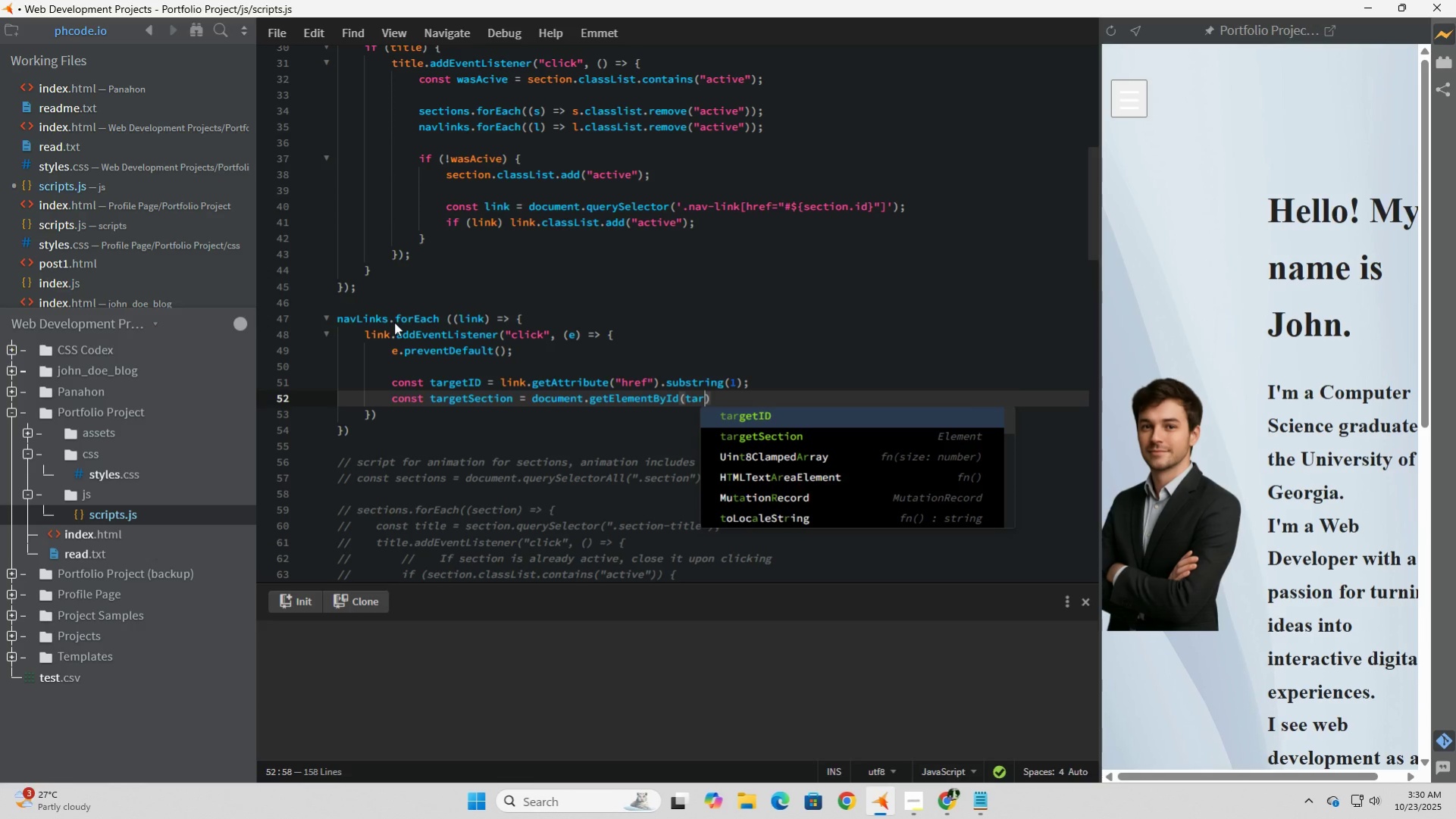 
key(ArrowRight)
 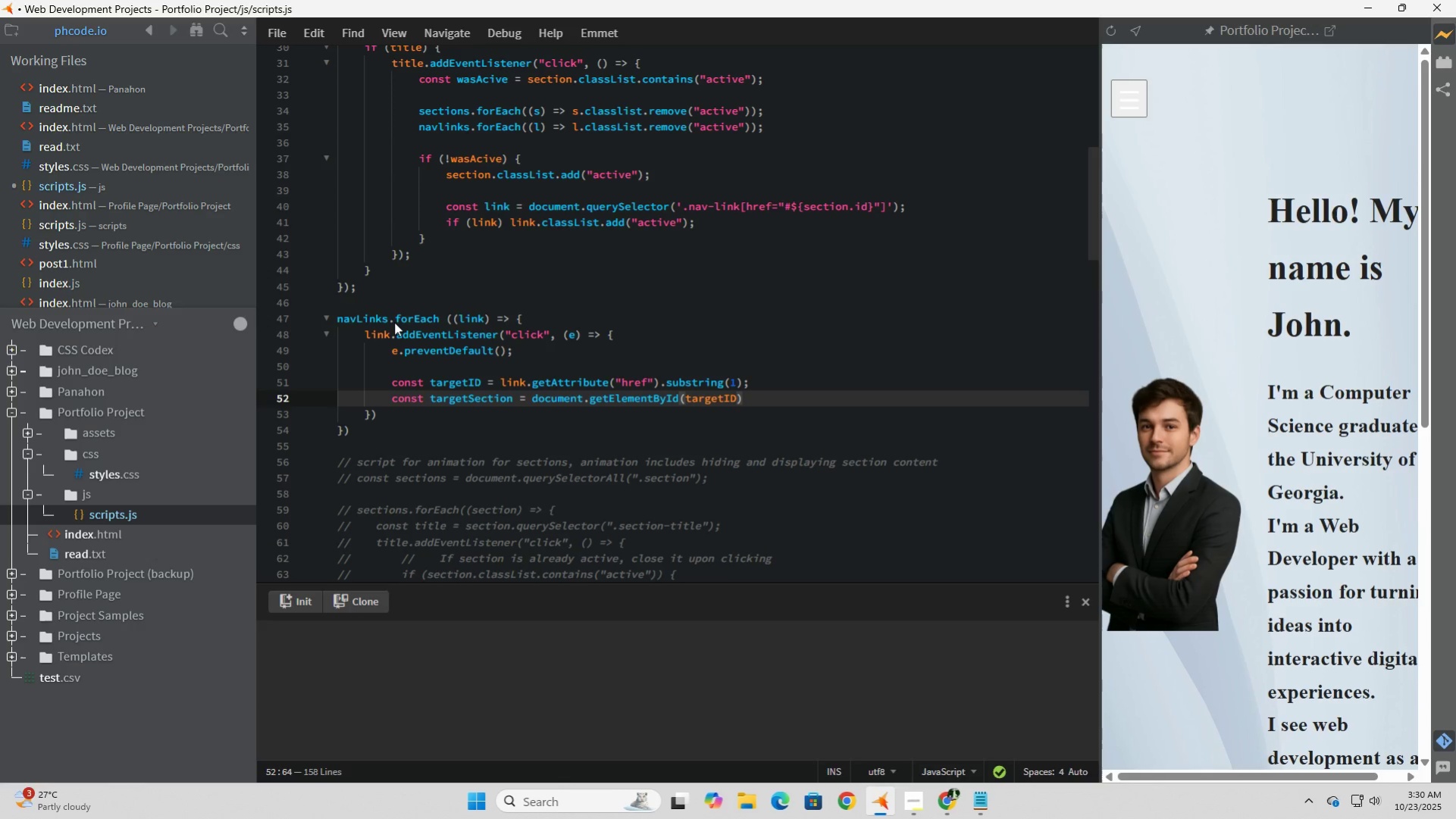 
key(Semicolon)
 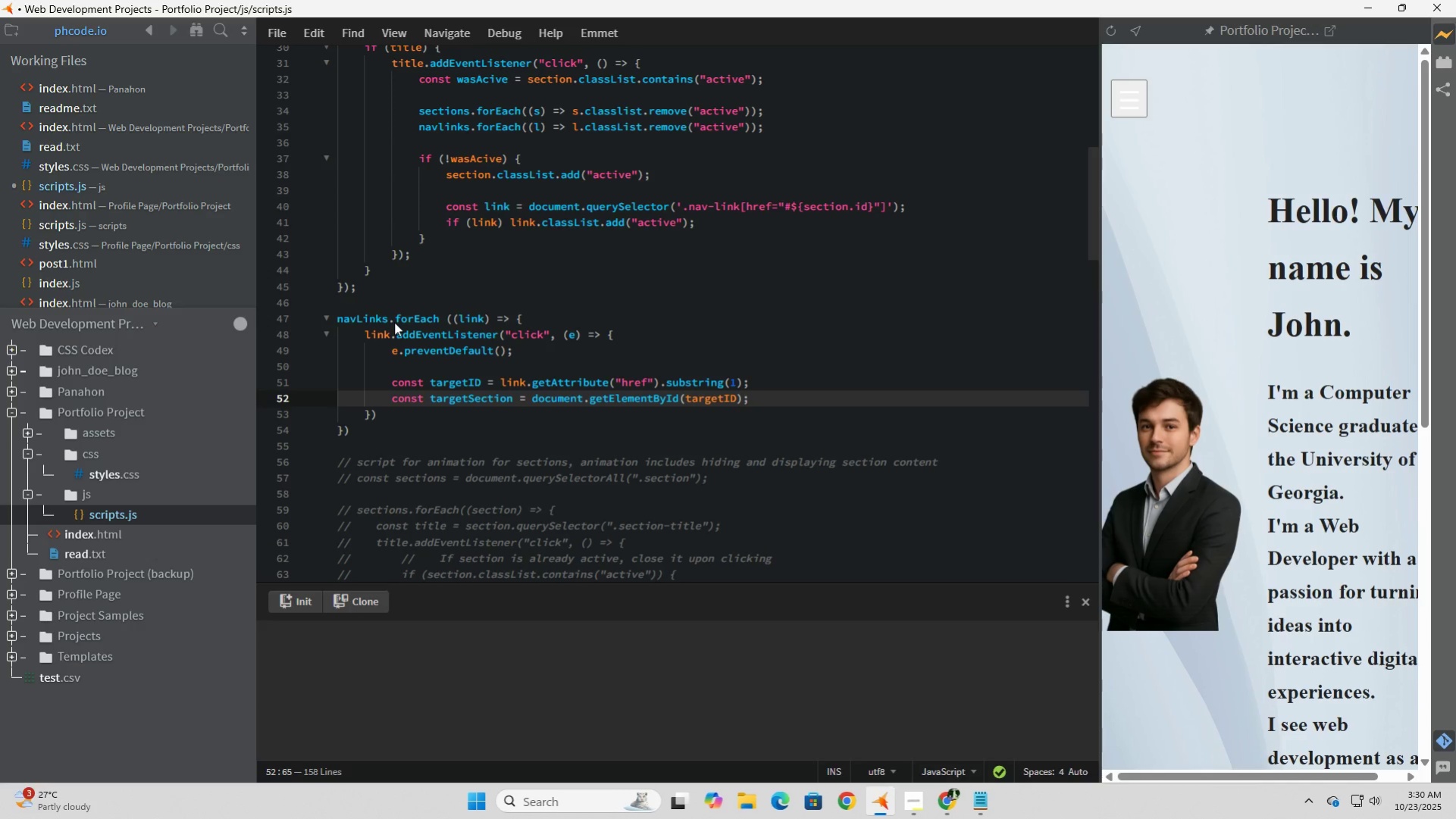 
key(Enter)
 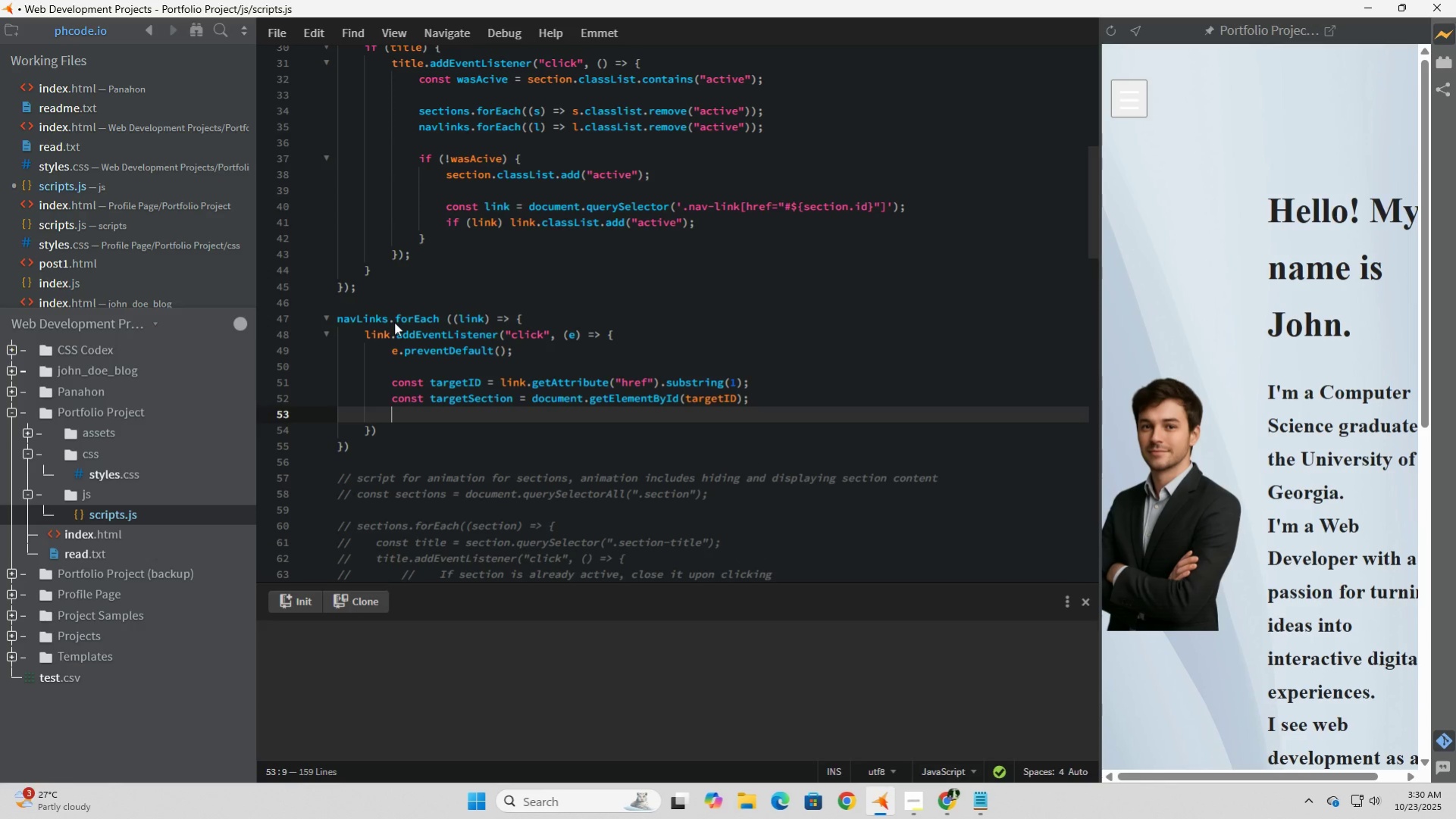 
key(Enter)
 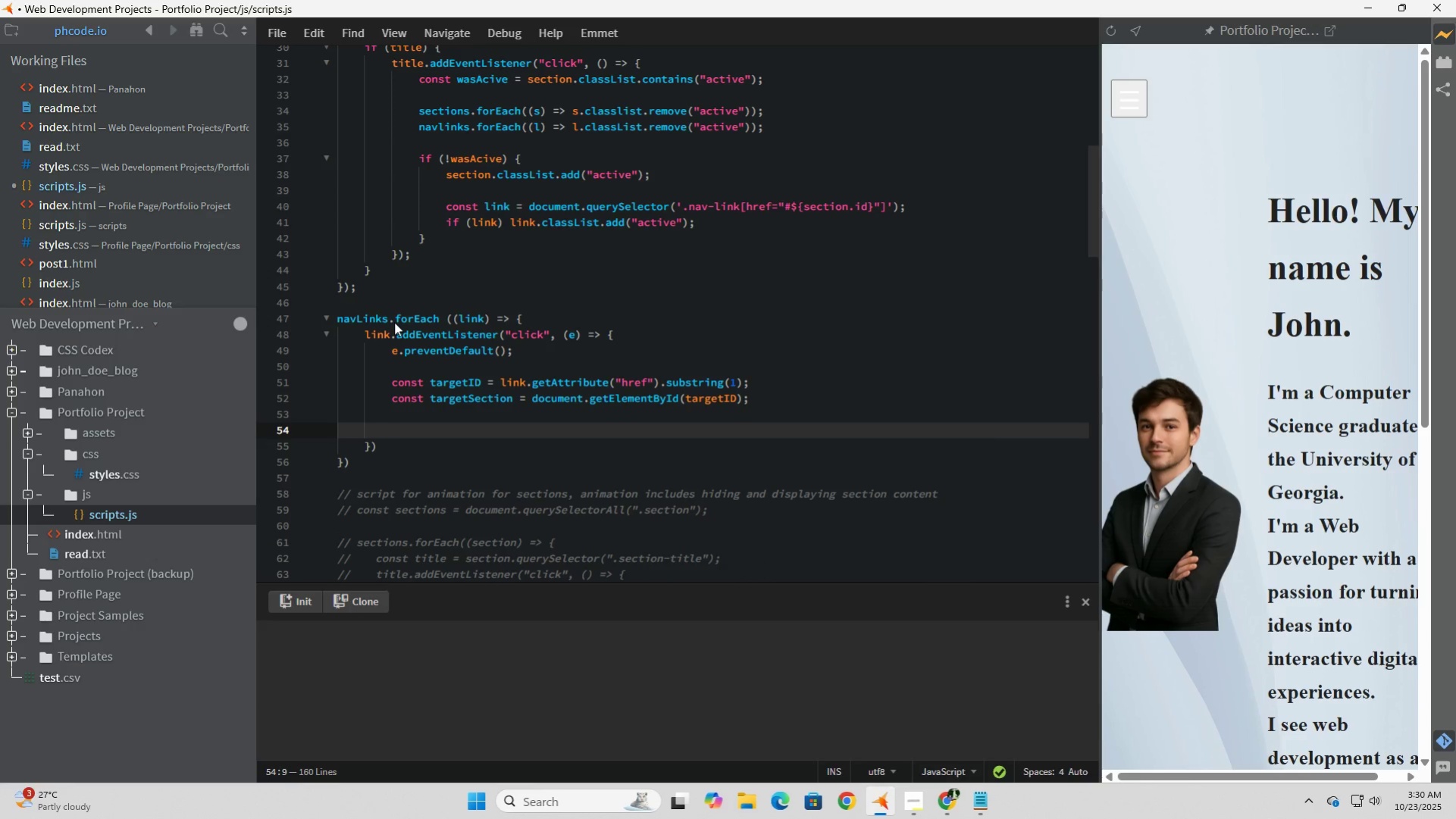 
type(if (target)
 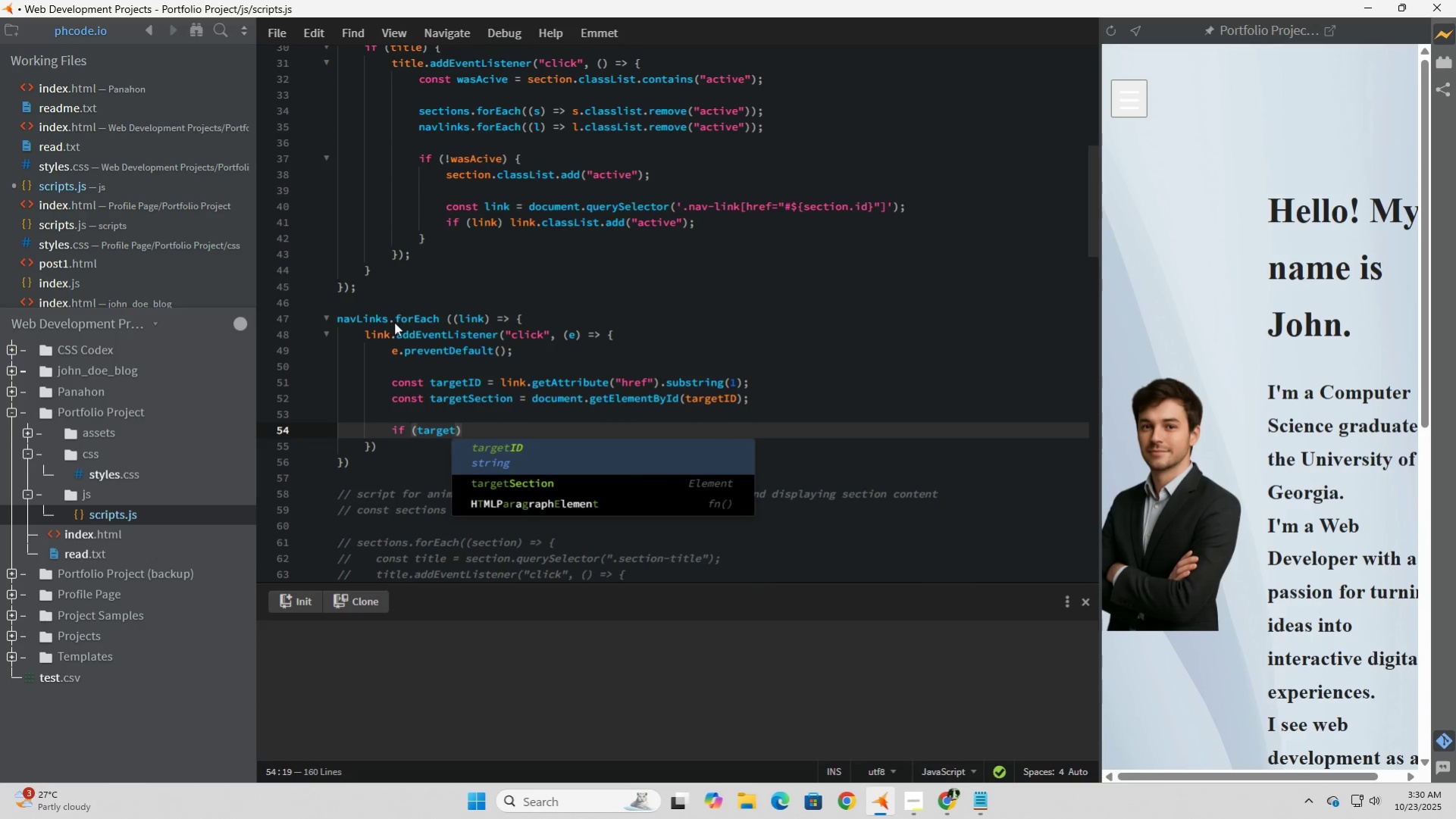 
left_click([915, 803])